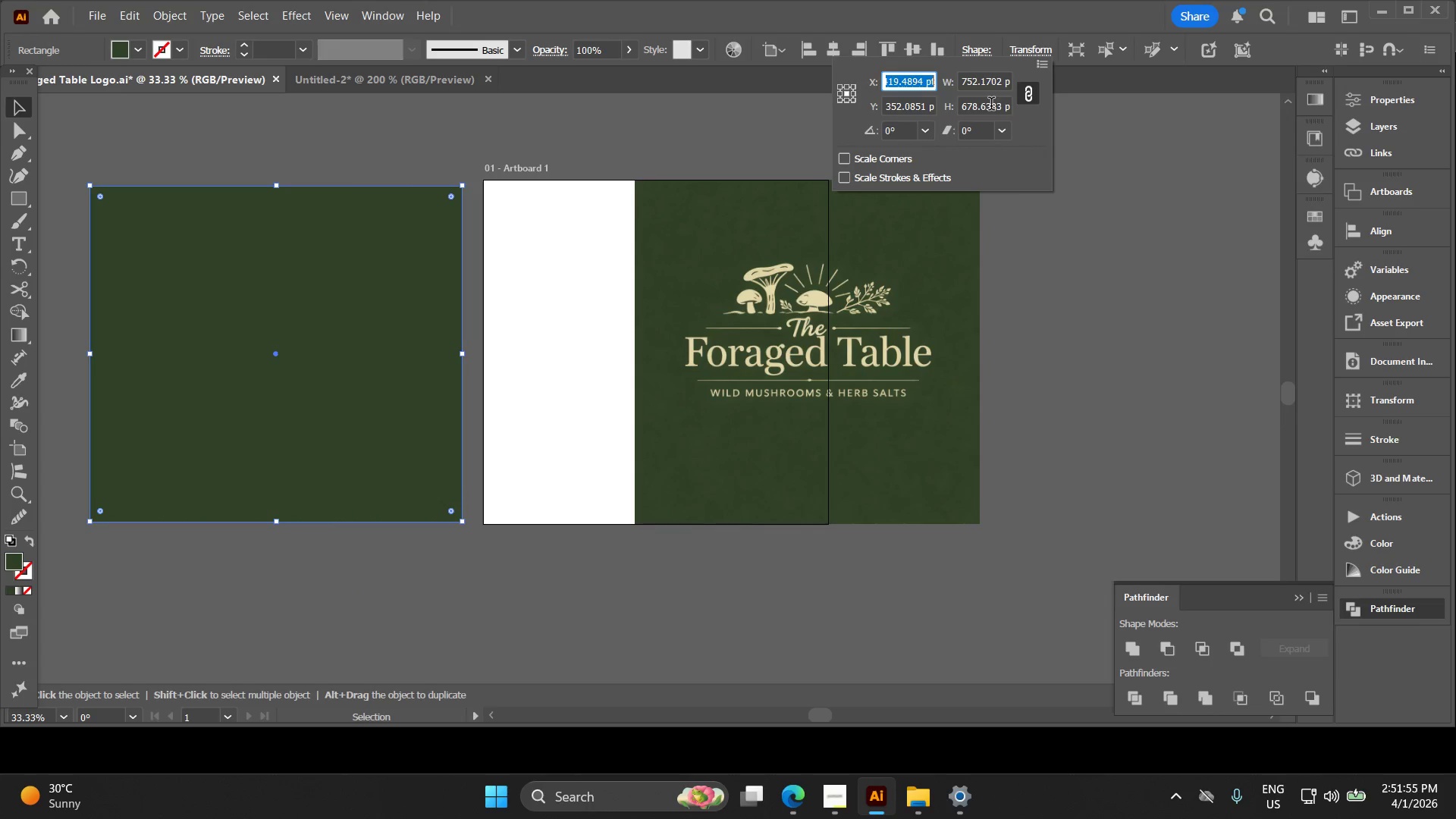 
double_click([991, 105])
 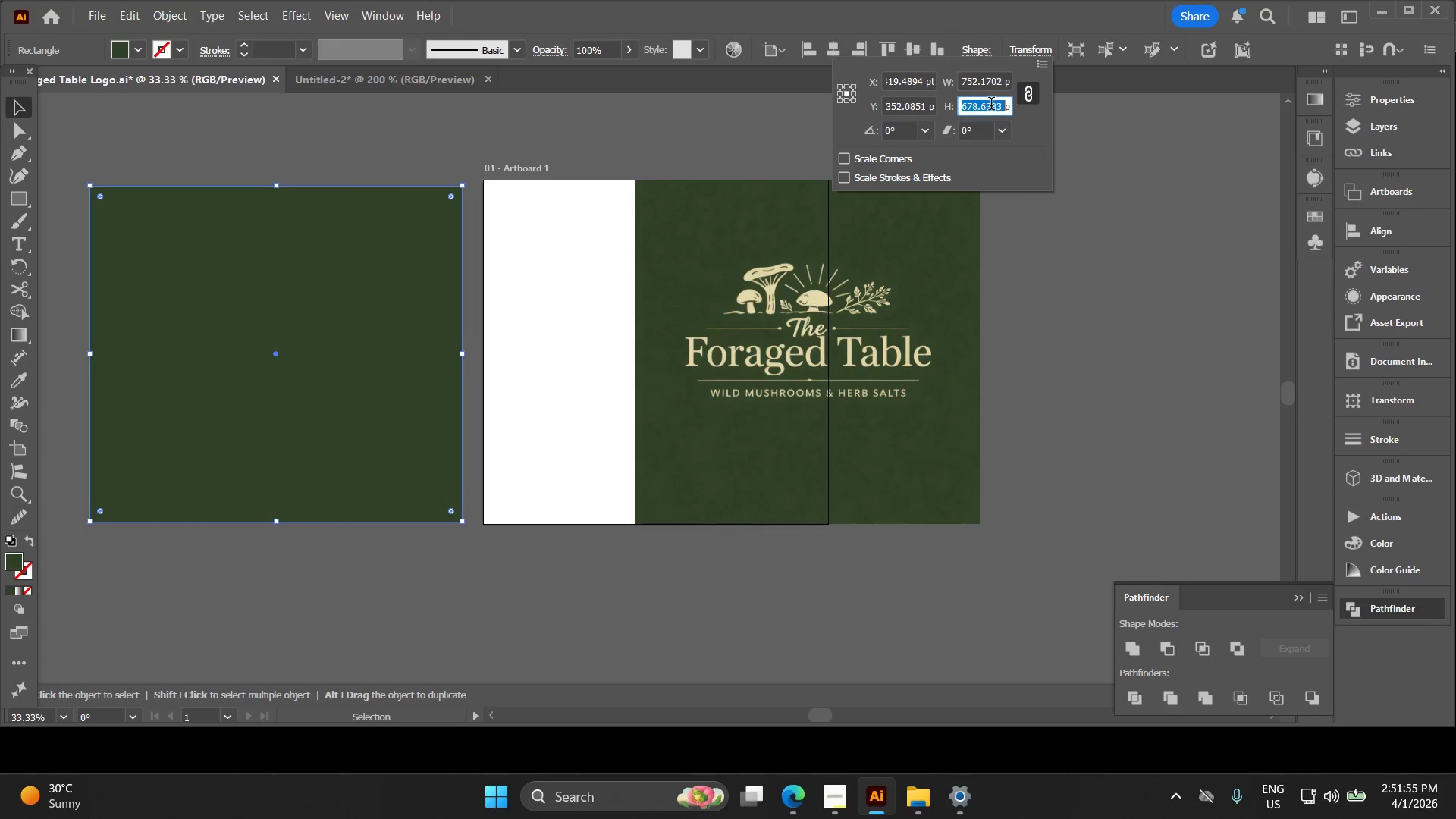 
triple_click([991, 105])
 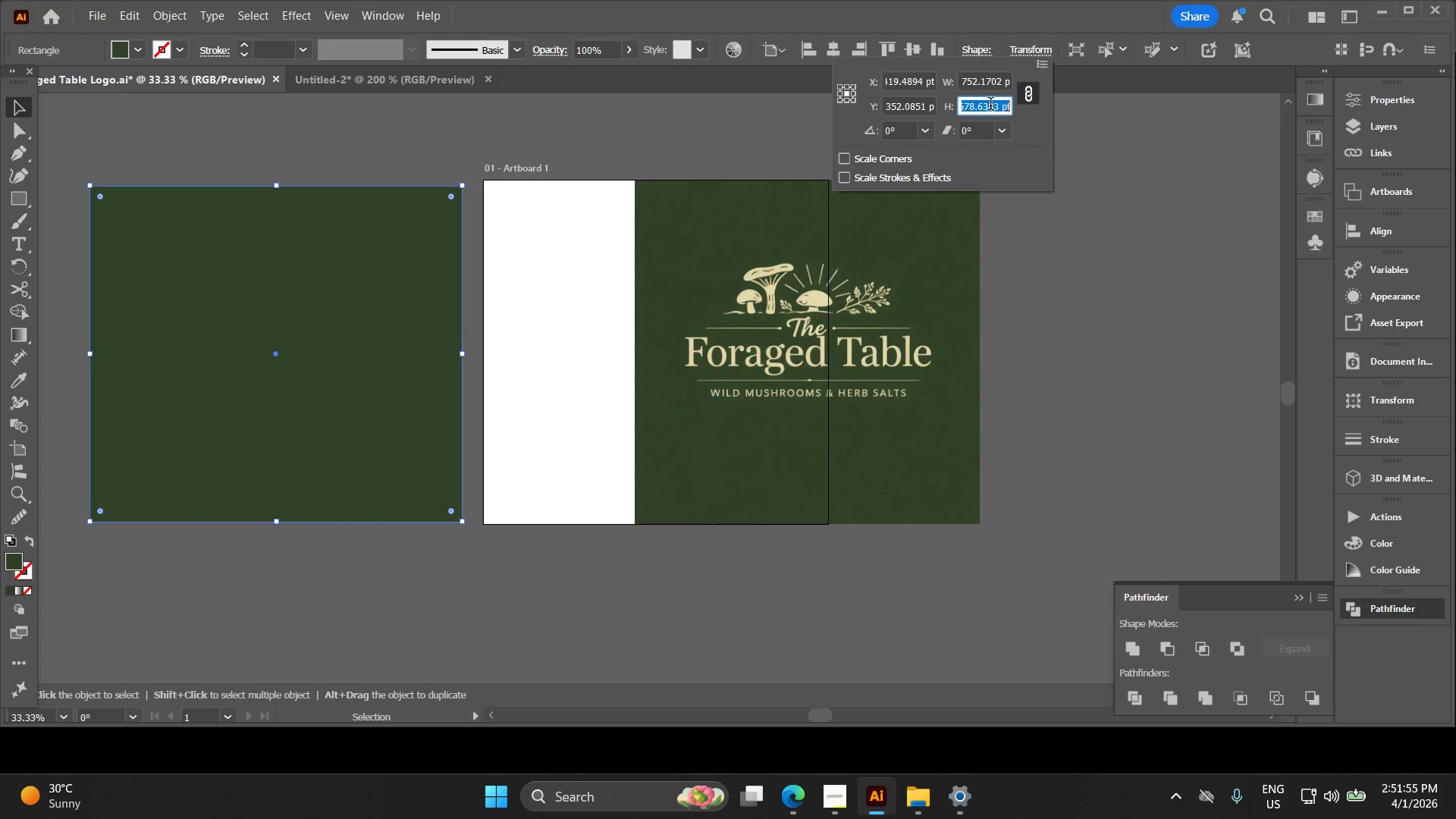 
key(Control+ControlLeft)
 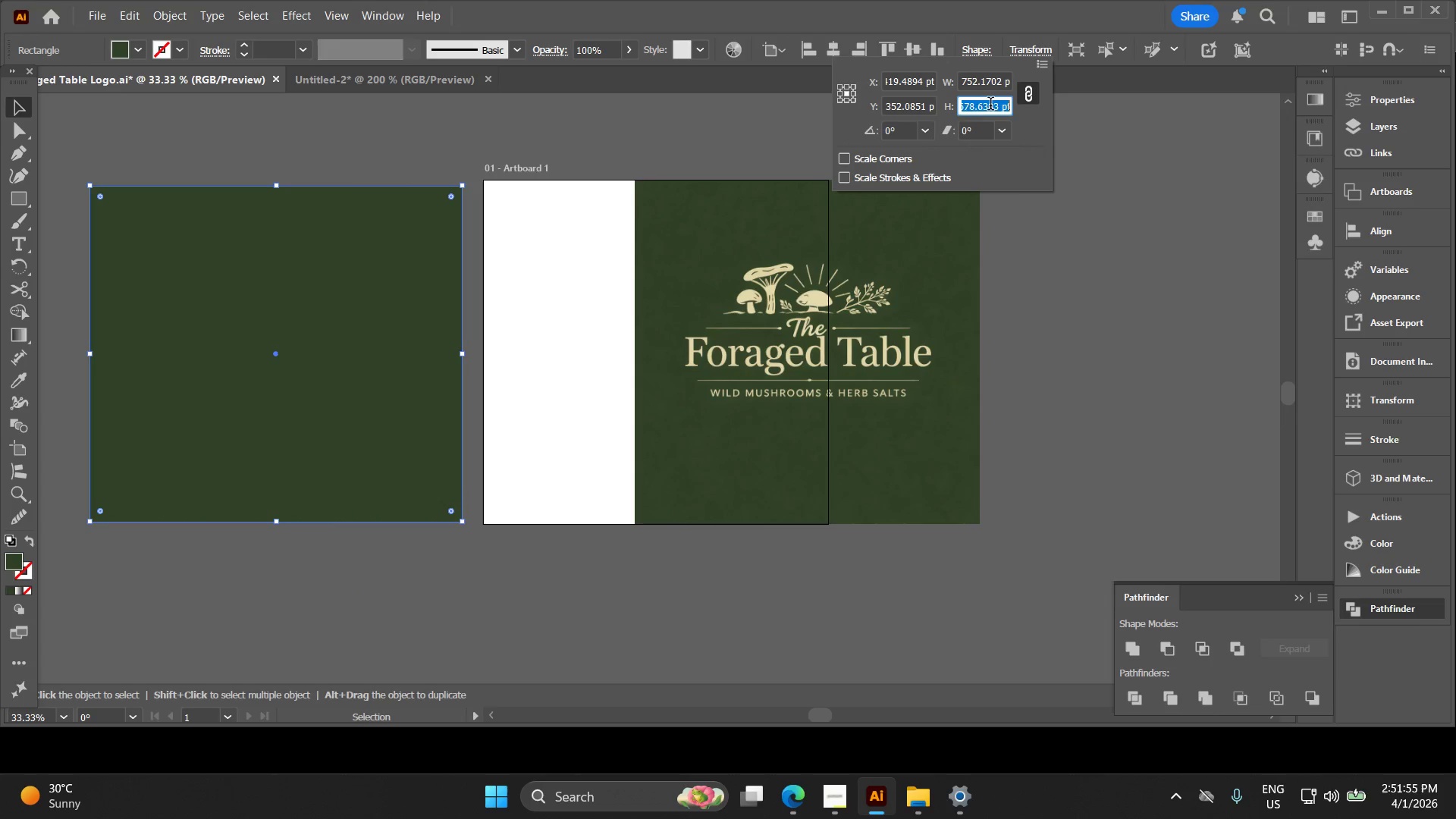 
key(Control+V)
 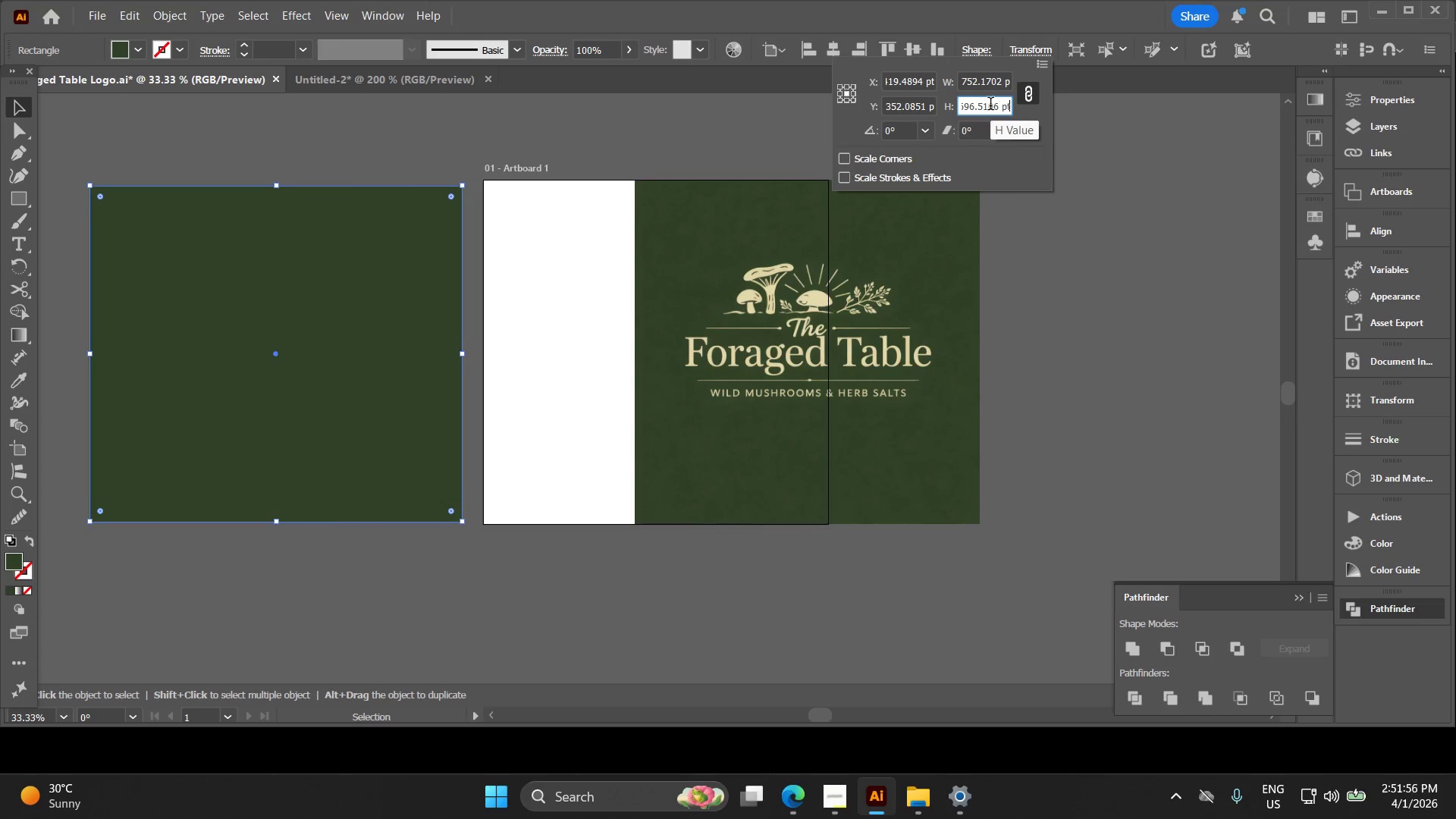 
key(Enter)
 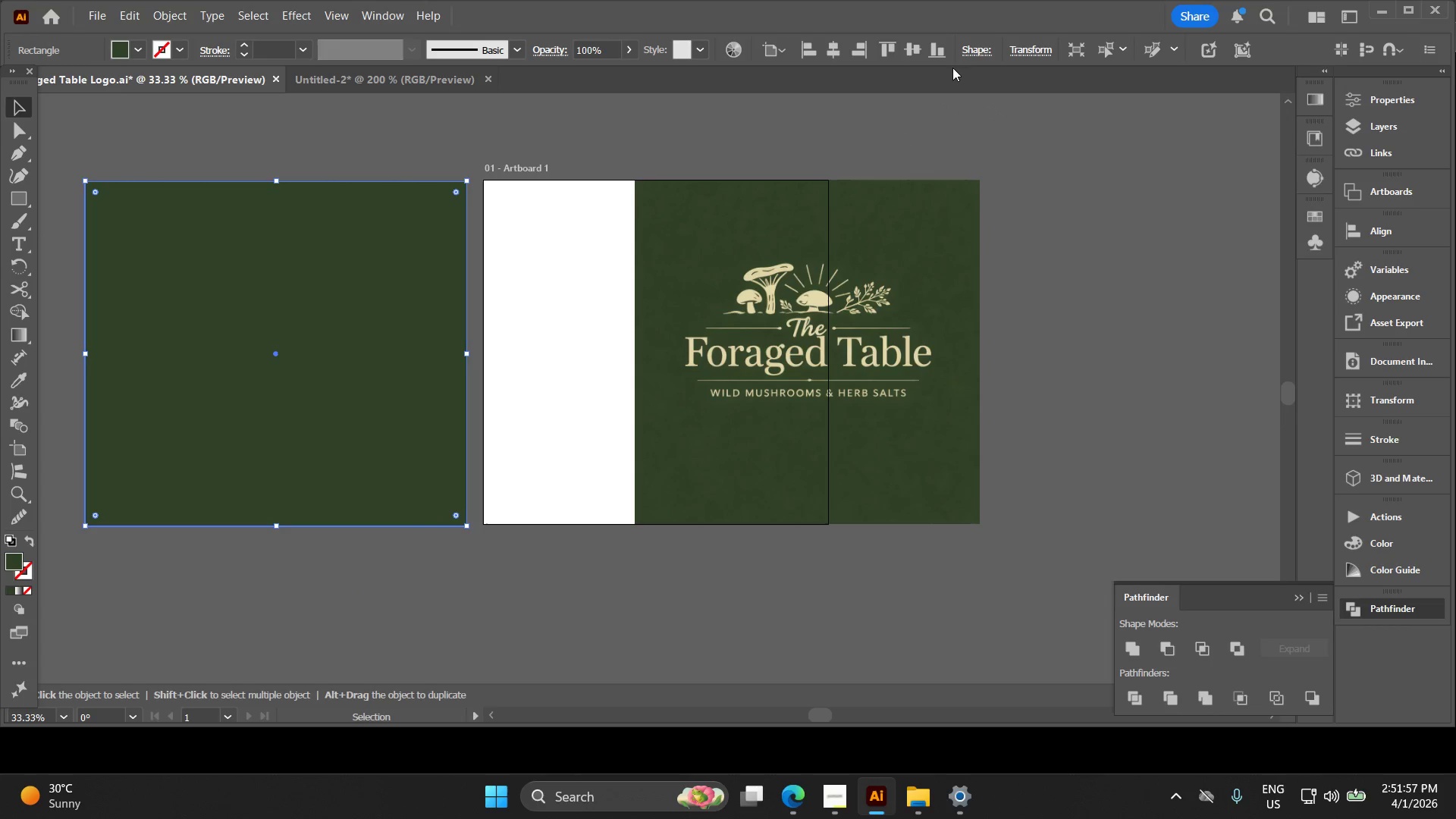 
left_click([1014, 44])
 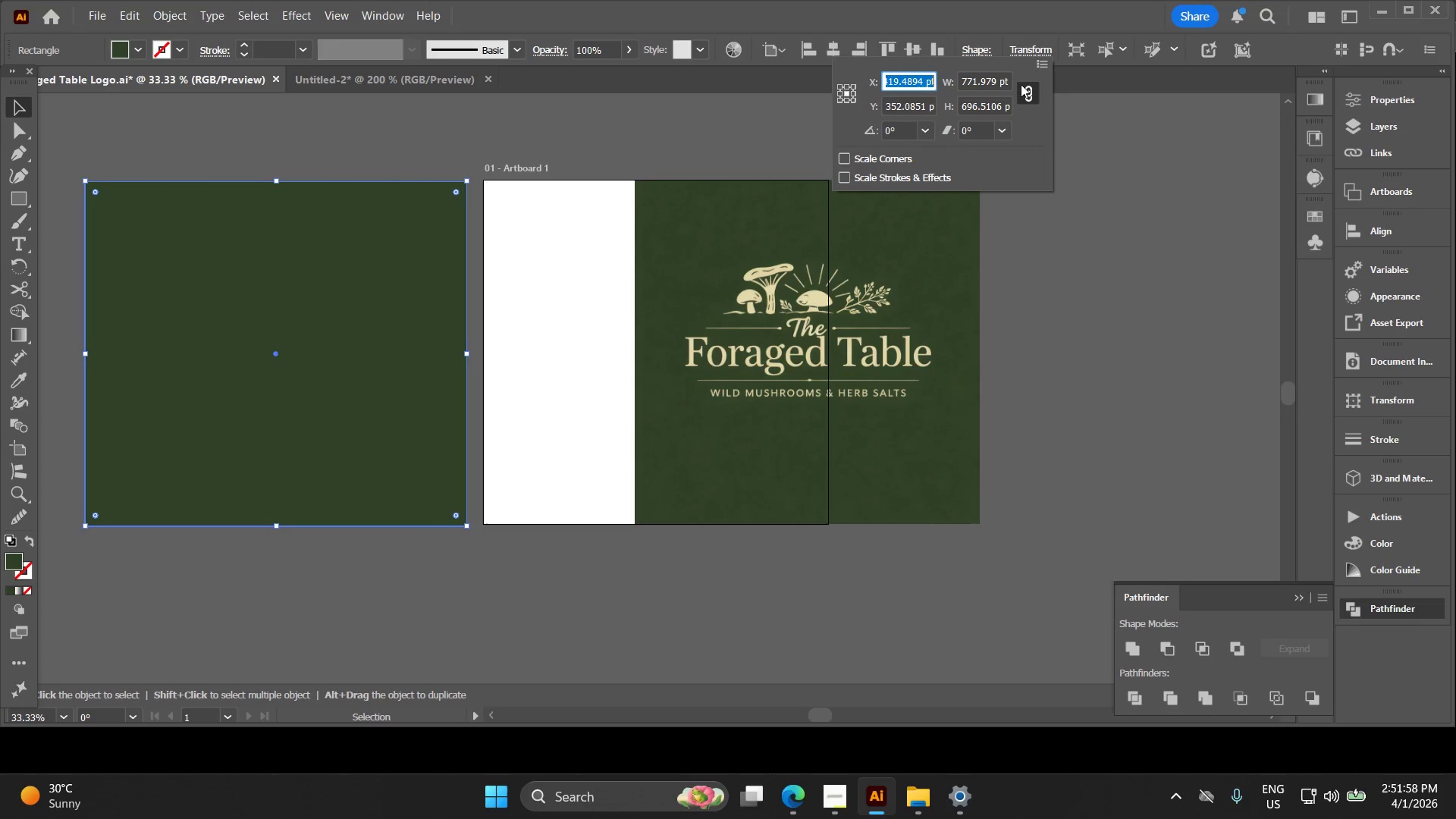 
left_click([1023, 89])
 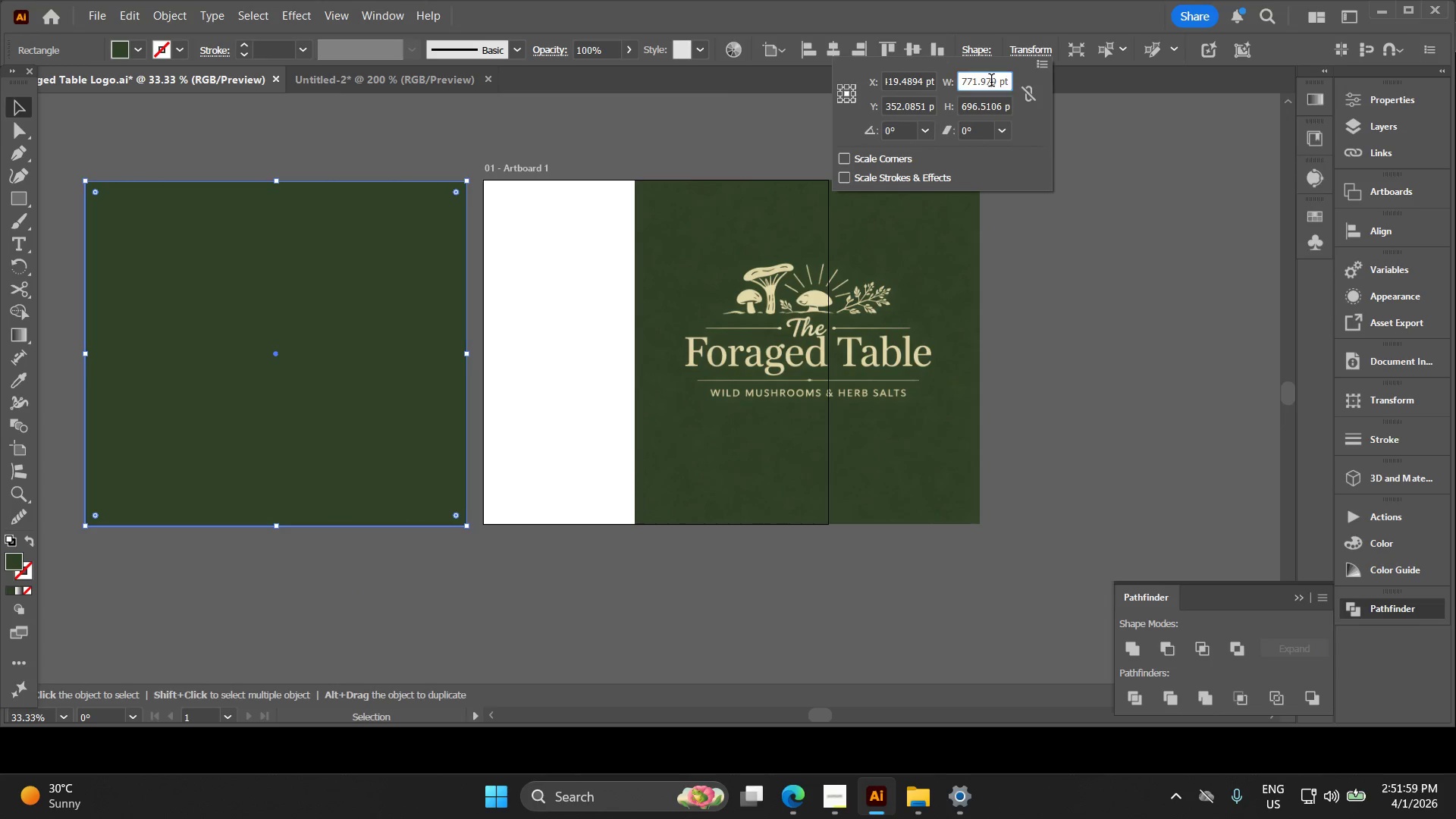 
double_click([991, 82])
 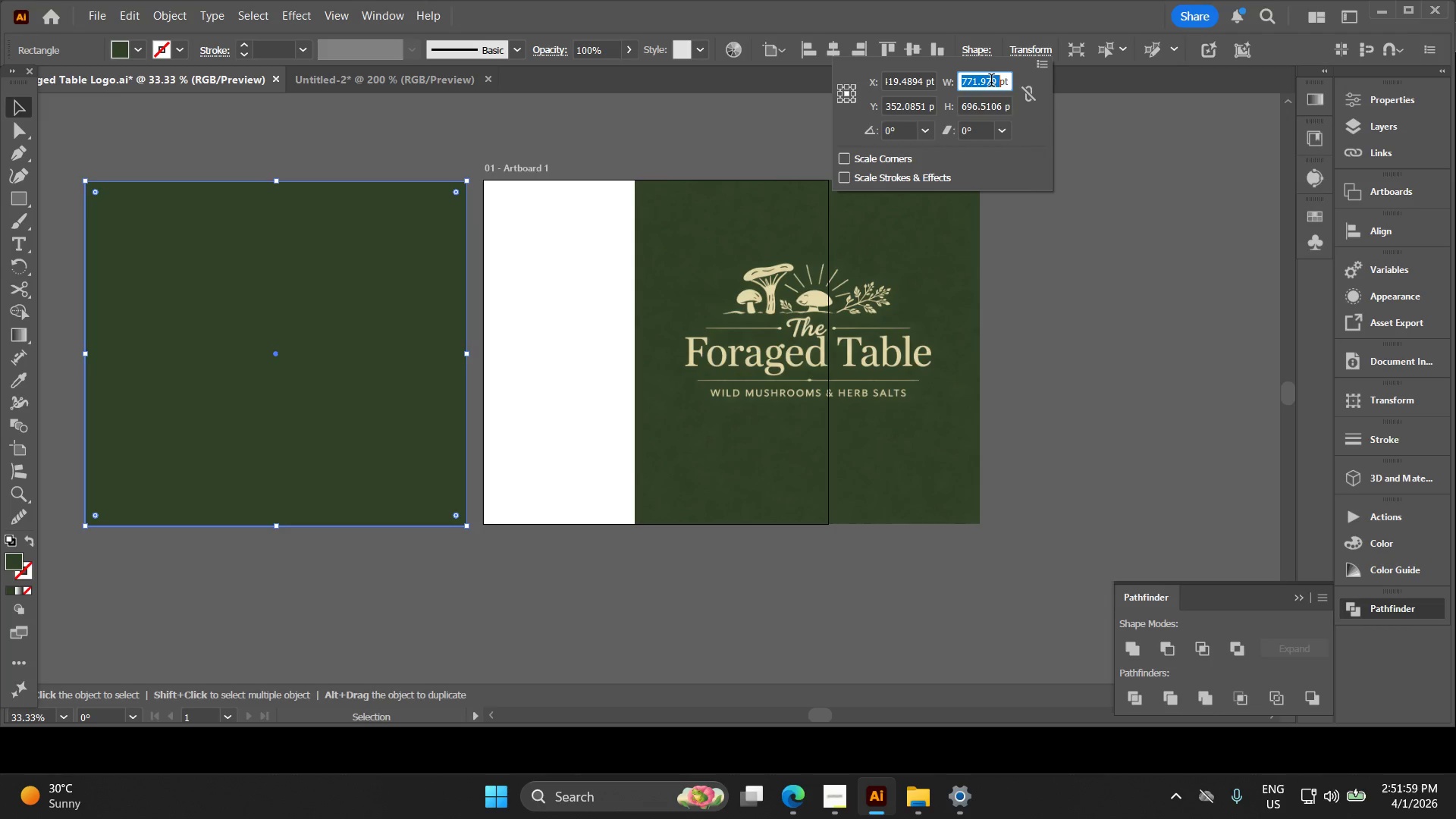 
triple_click([991, 82])
 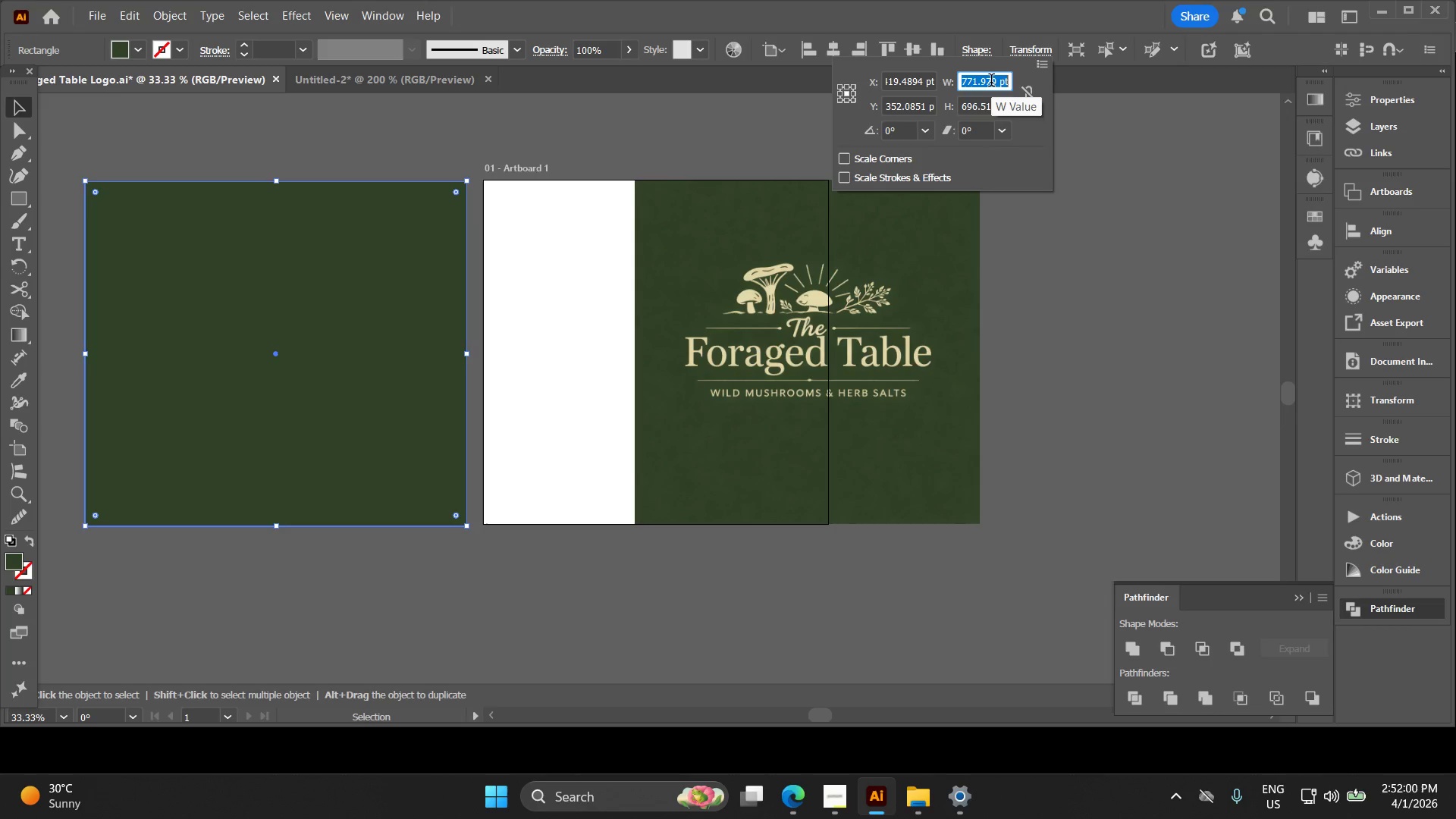 
key(Control+ControlLeft)
 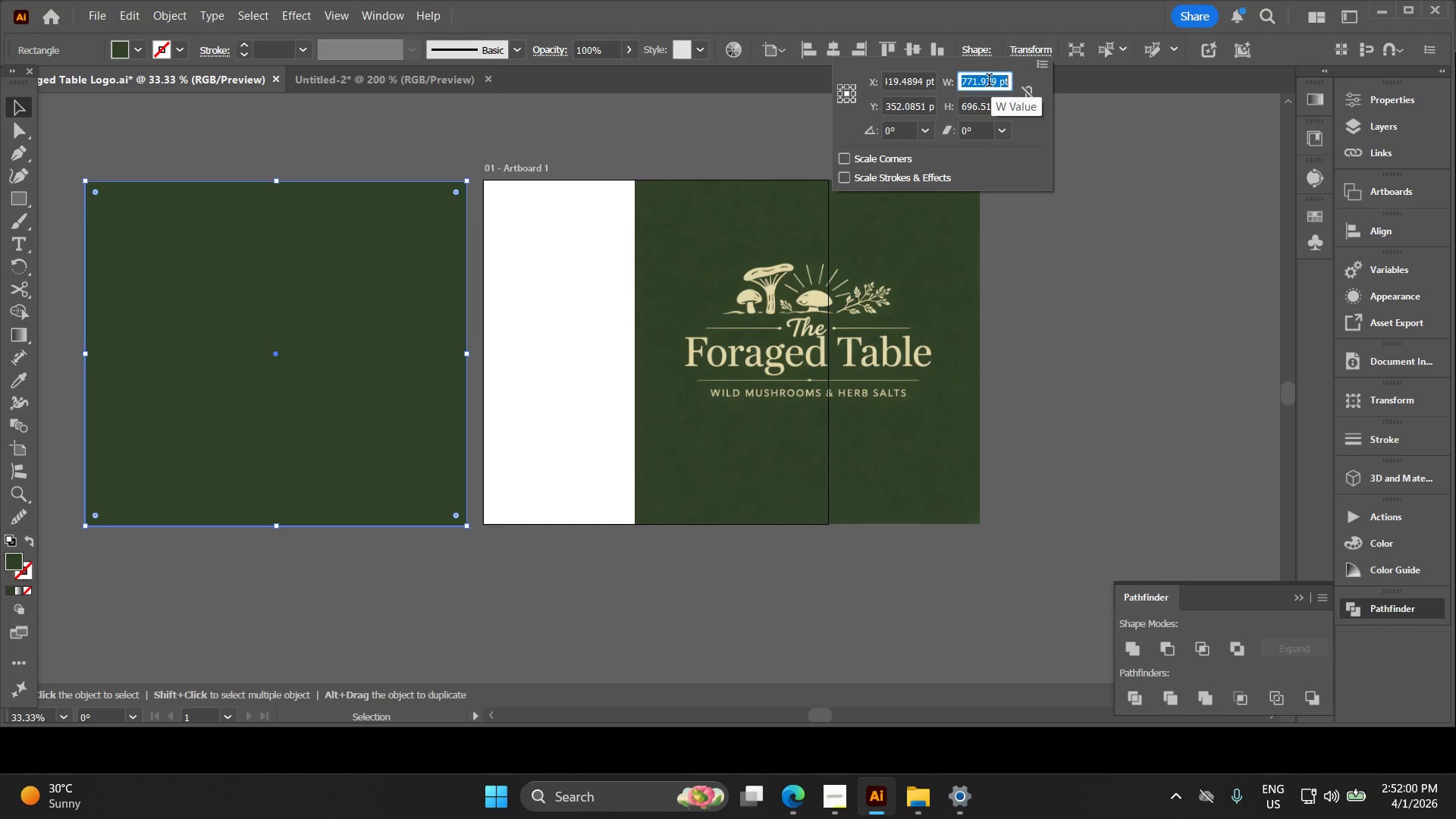 
key(Control+V)
 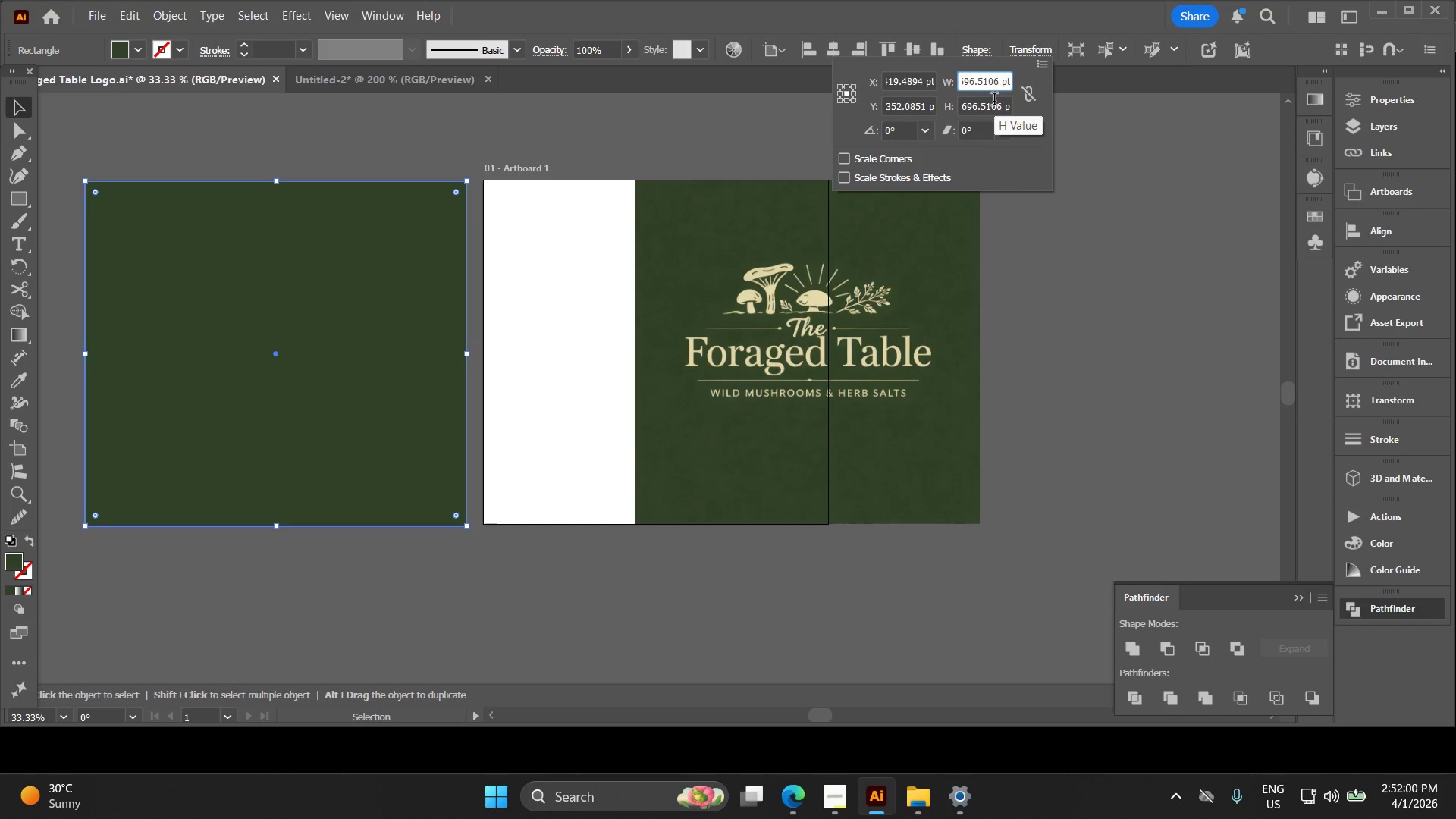 
key(Enter)
 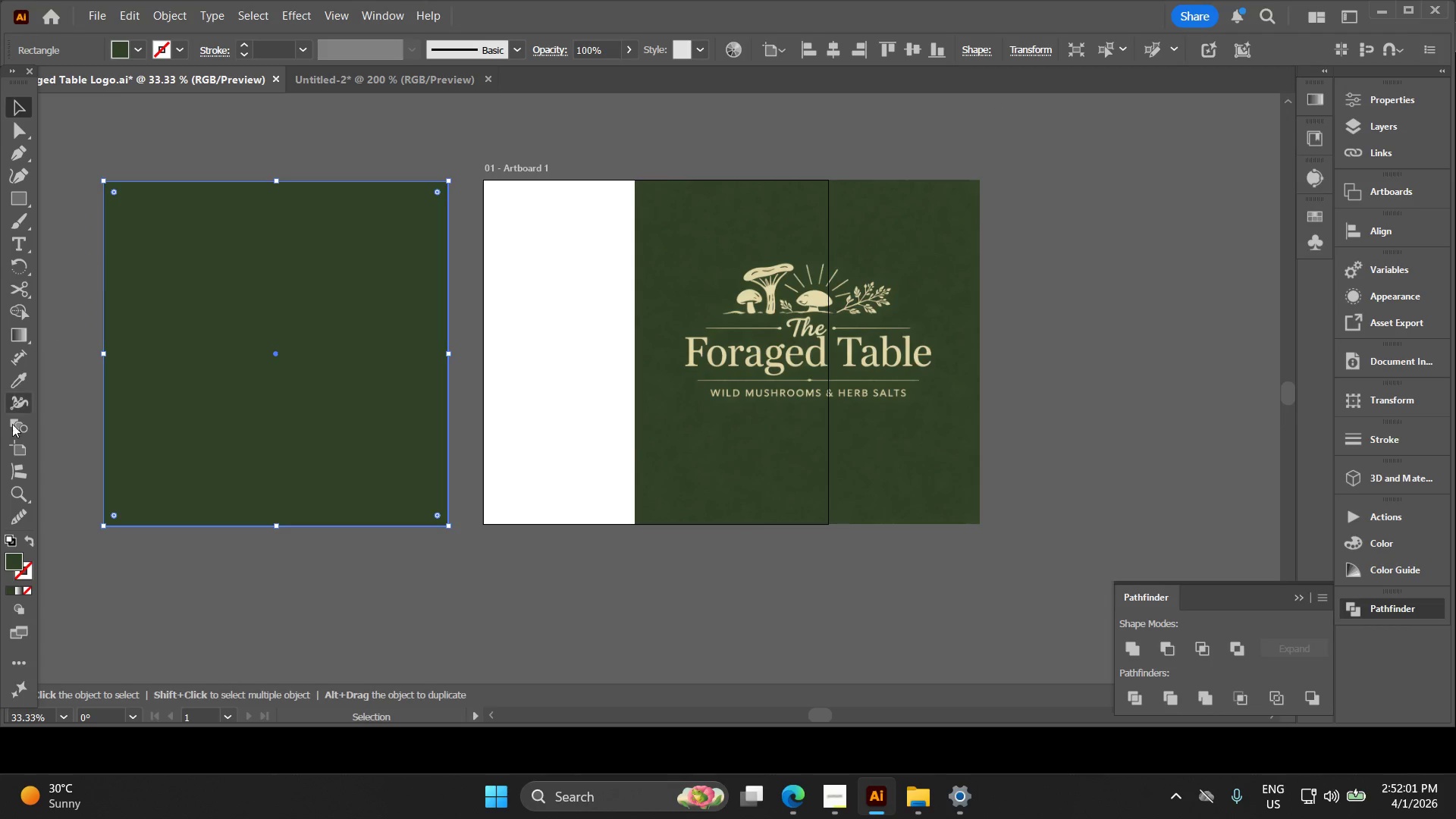 
key(V)
 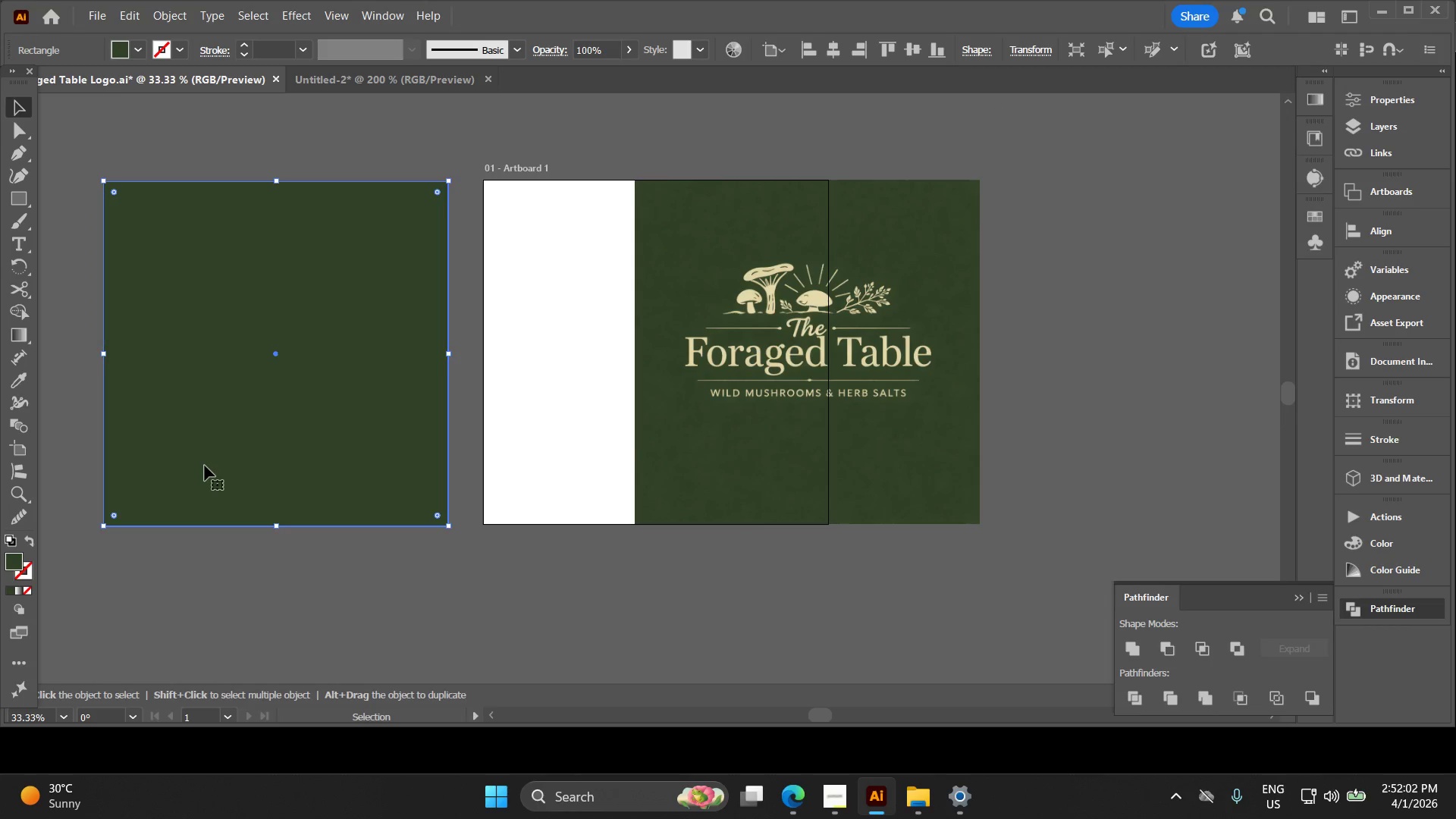 
key(Control+ControlLeft)
 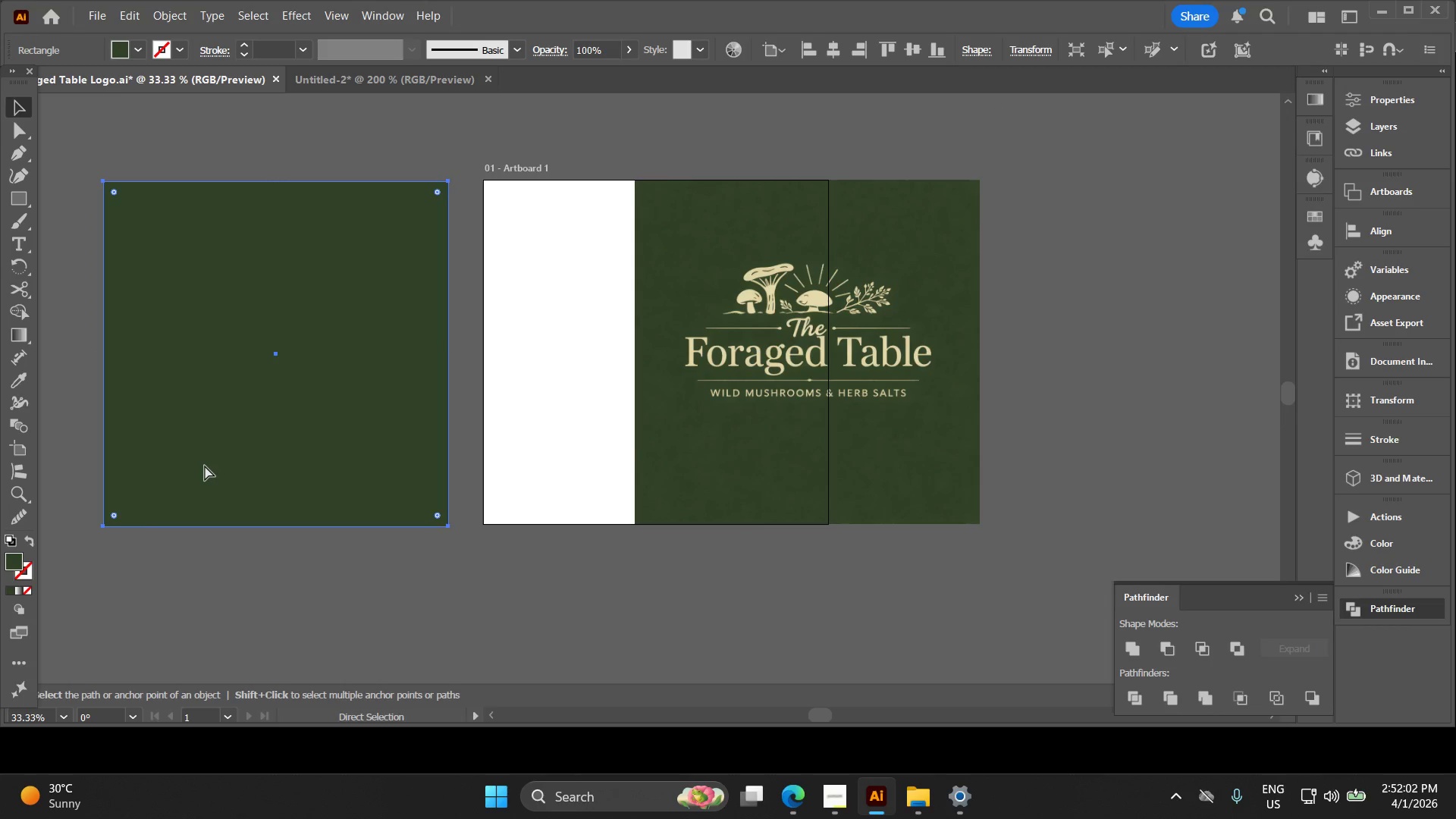 
key(Control+Q)
 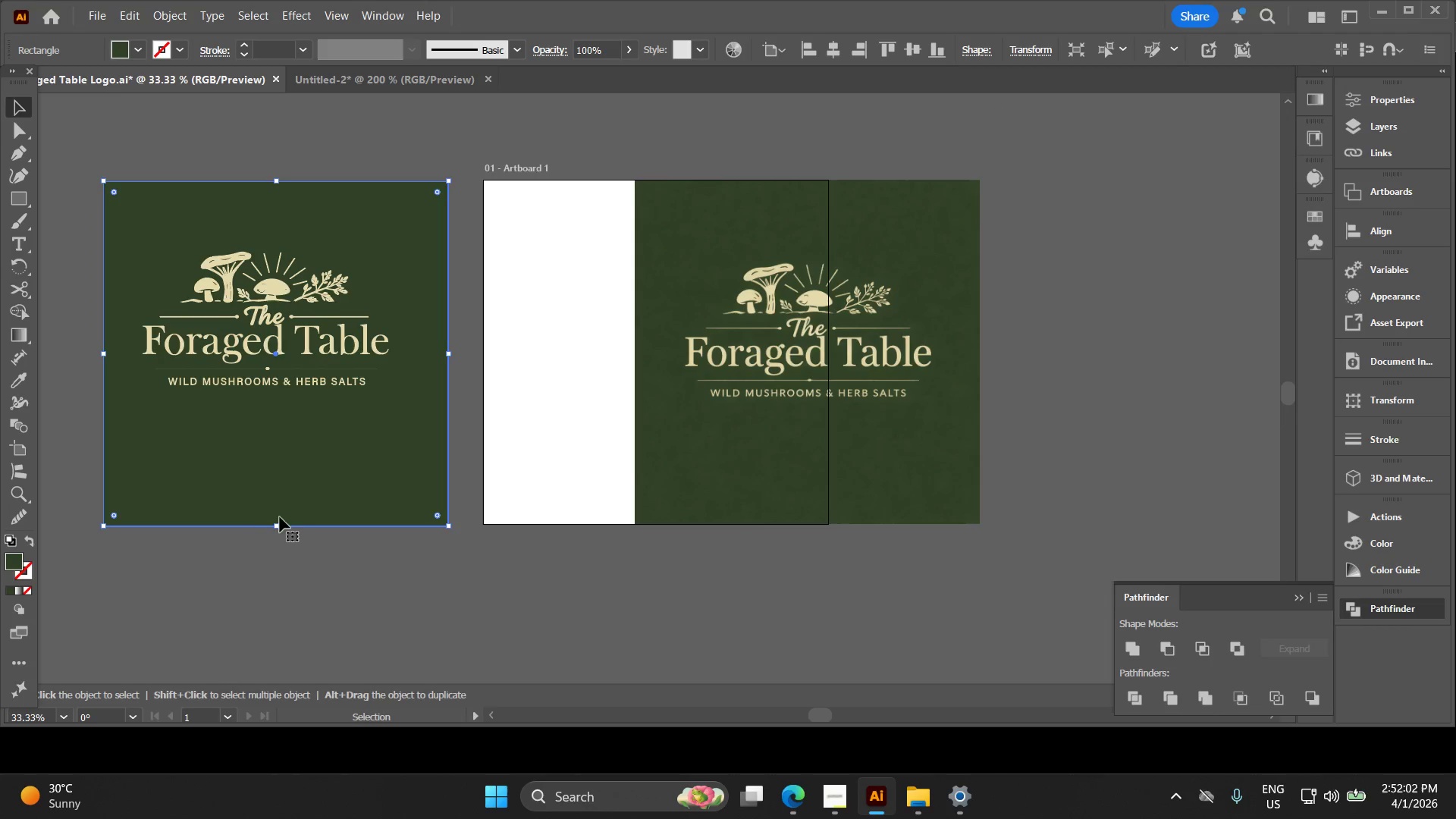 
key(V)
 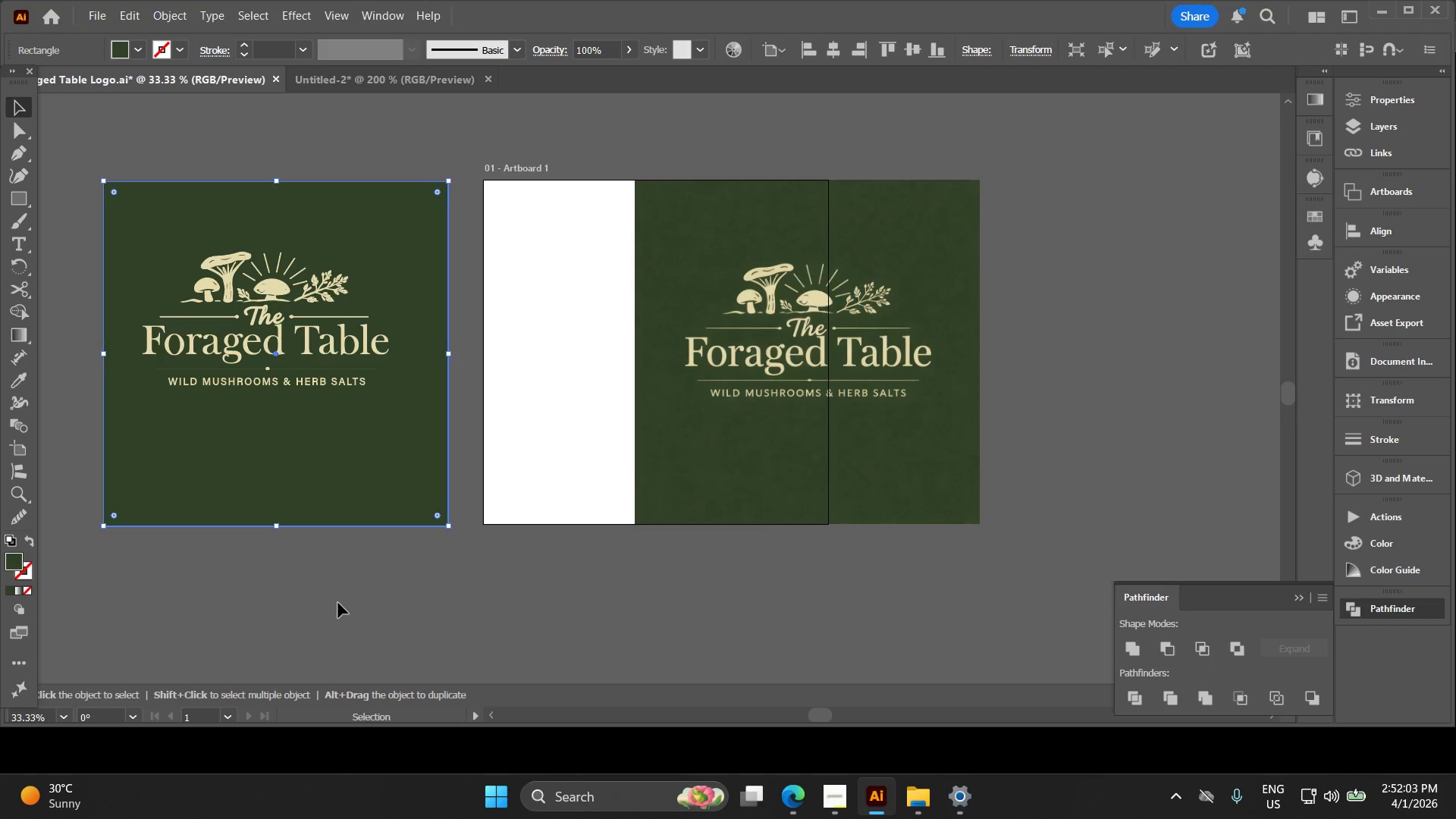 
left_click([340, 599])
 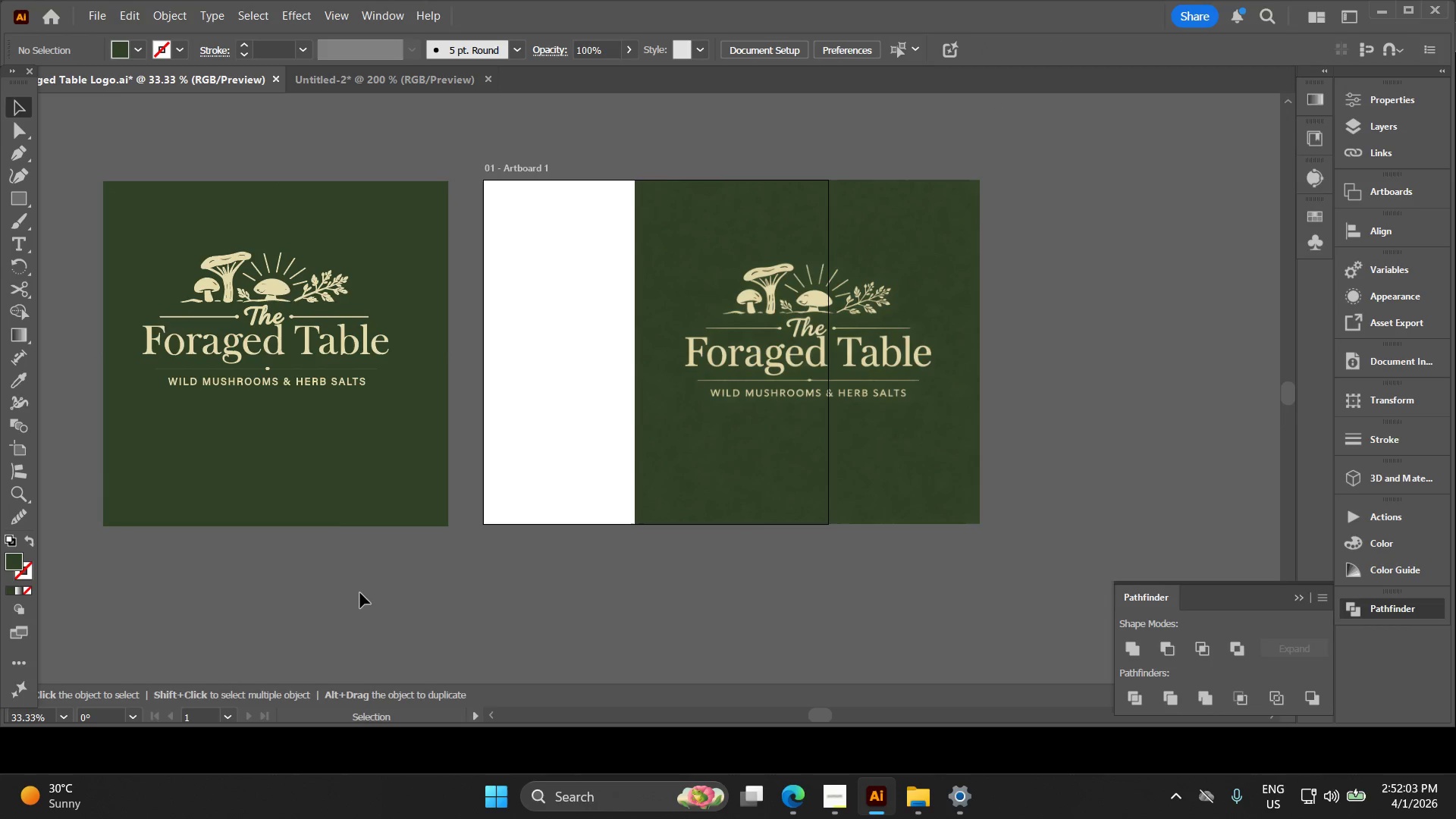 
left_click_drag(start_coordinate=[360, 600], to_coordinate=[221, 253])
 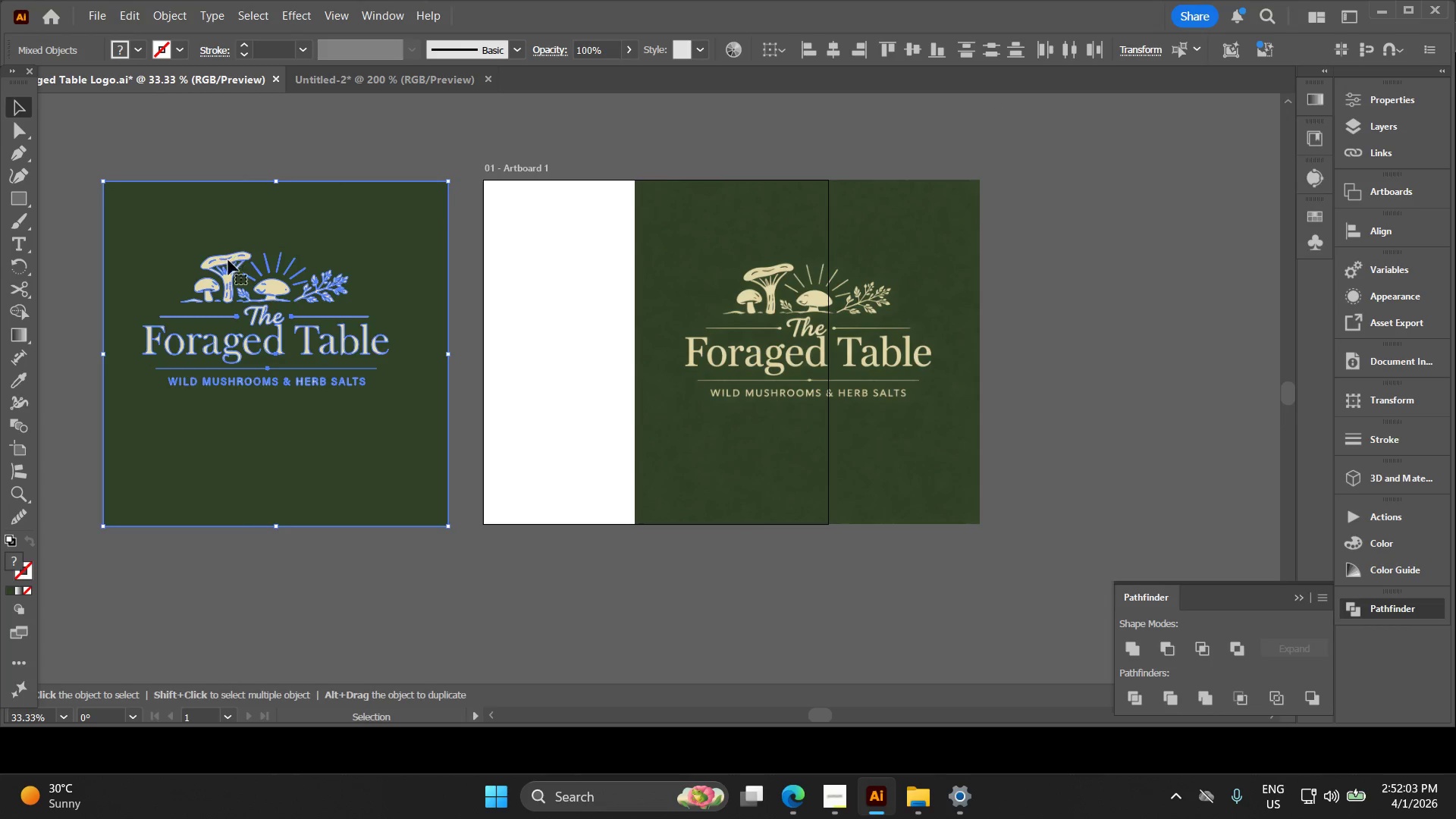 
key(Control+D)
 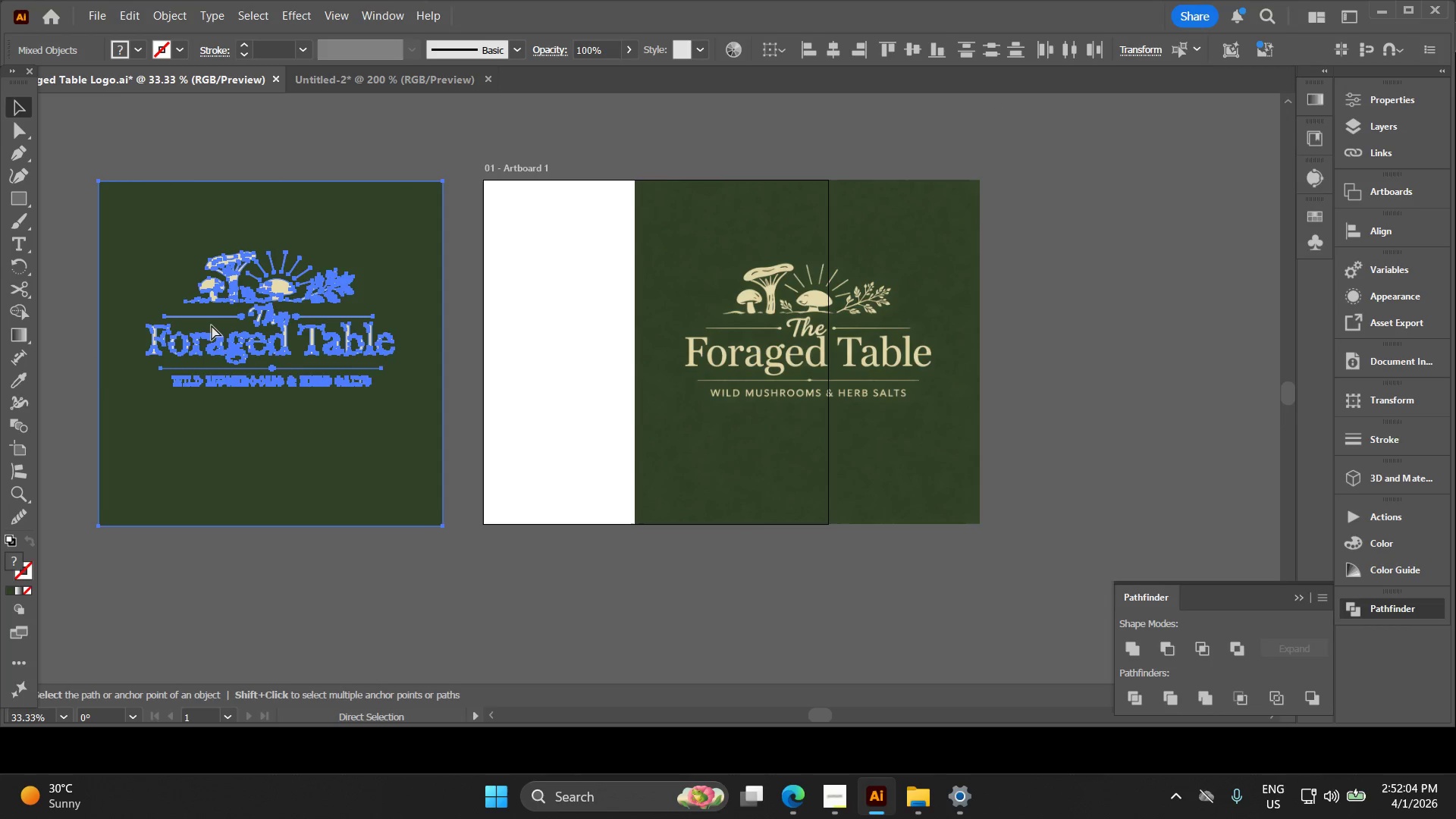 
key(Control+E)
 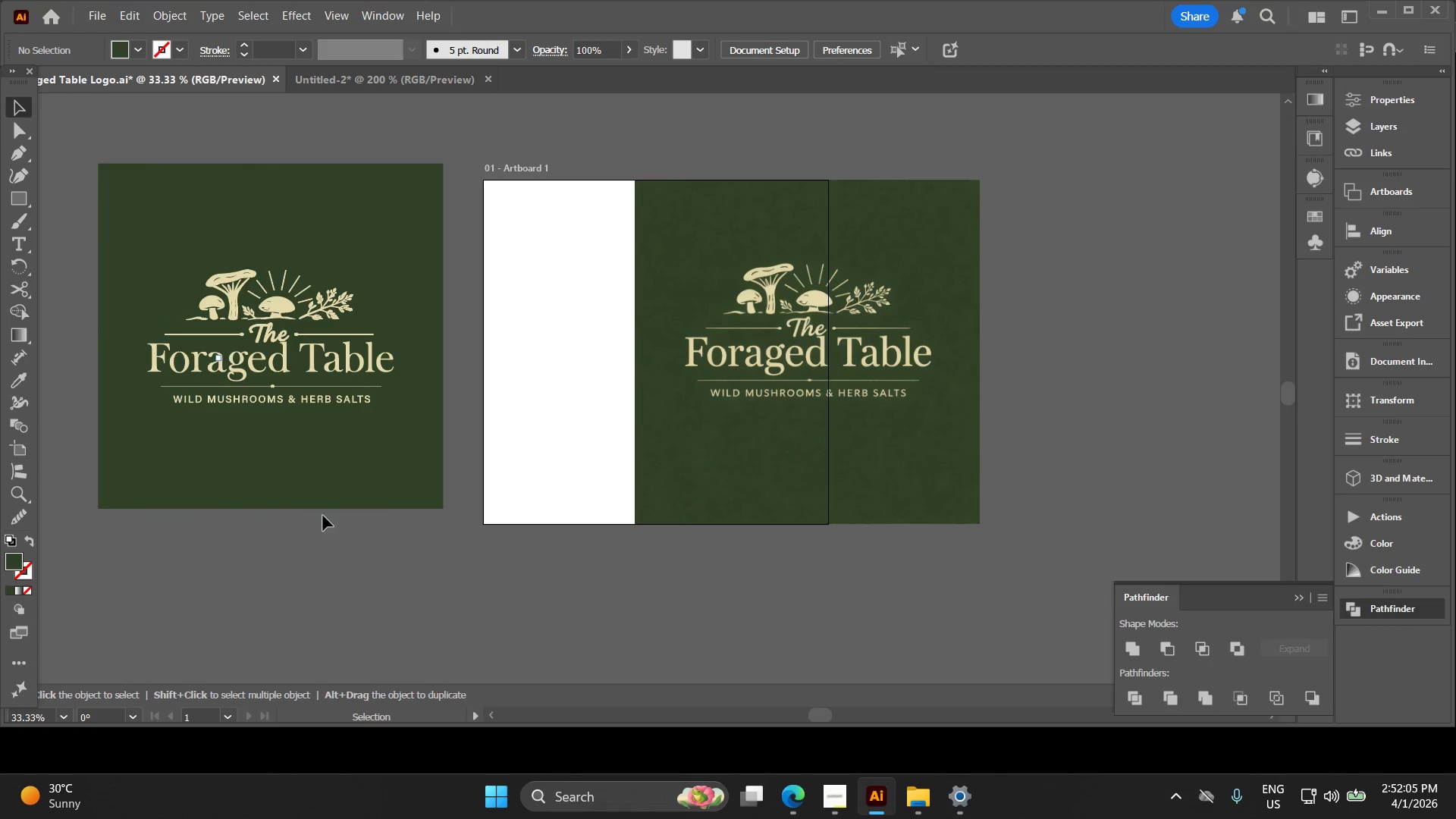 
left_click_drag(start_coordinate=[849, 450], to_coordinate=[965, 401])
 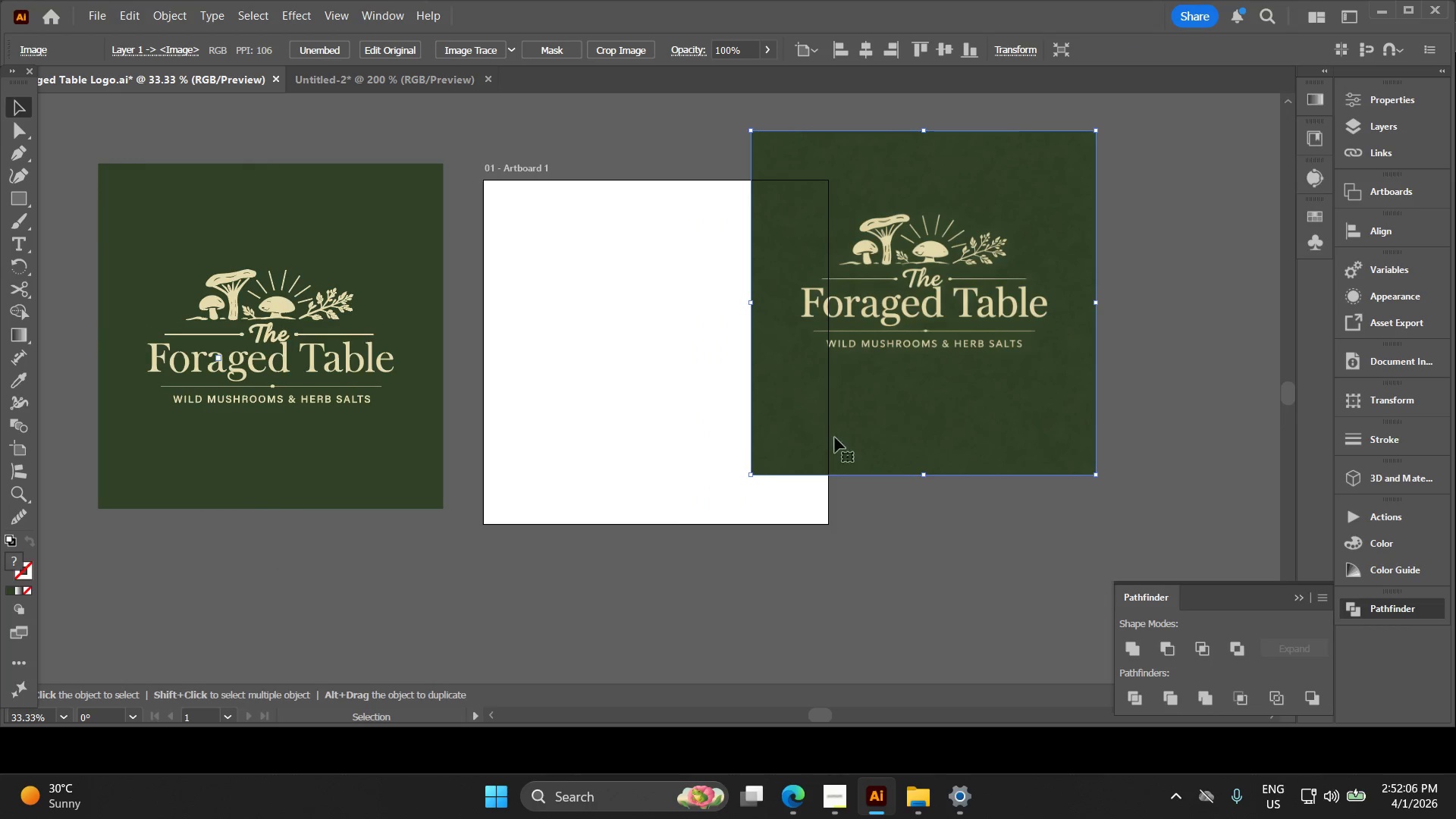 
left_click_drag(start_coordinate=[896, 397], to_coordinate=[606, 433])
 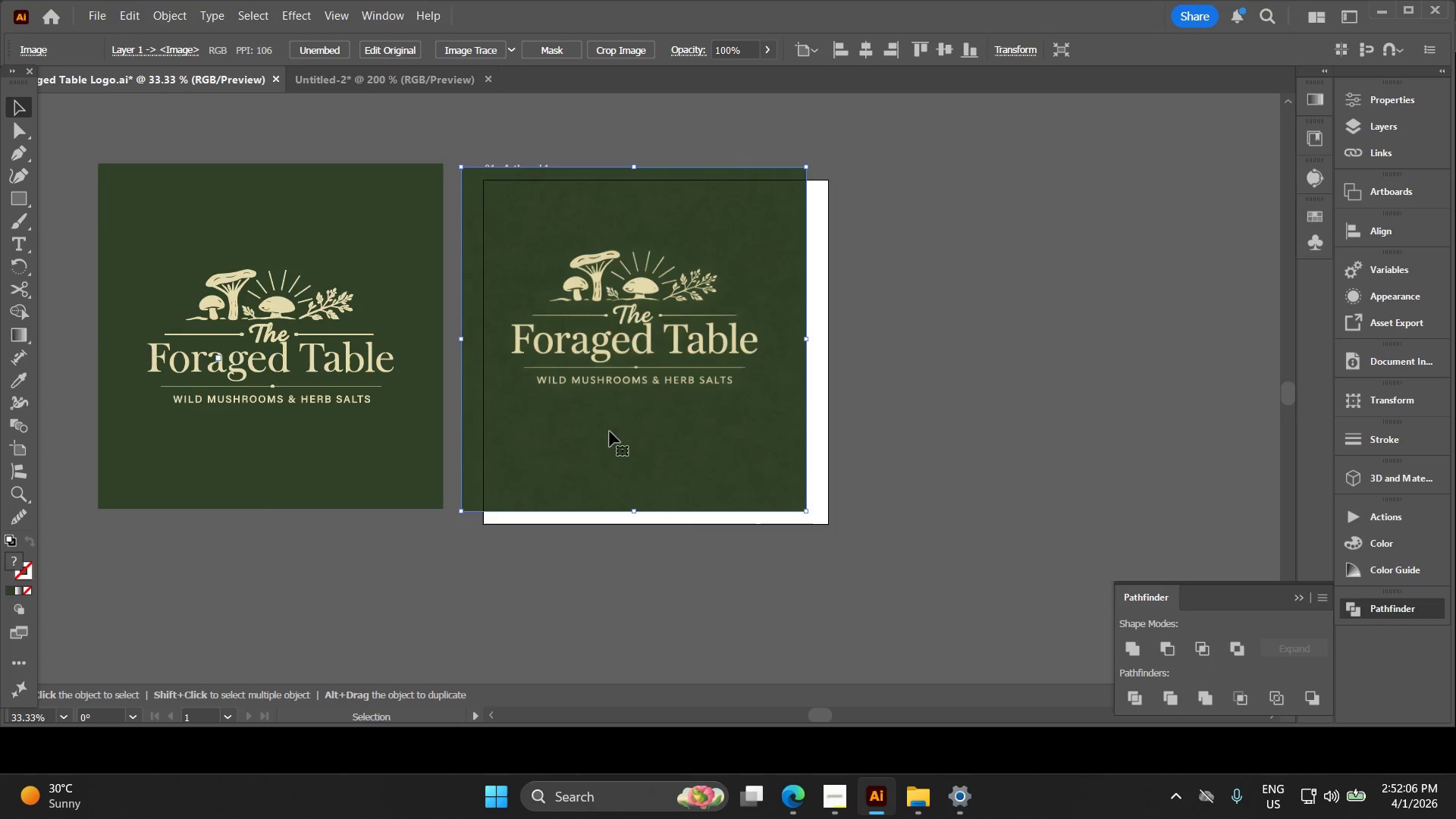 
key(Alt+AltLeft)
 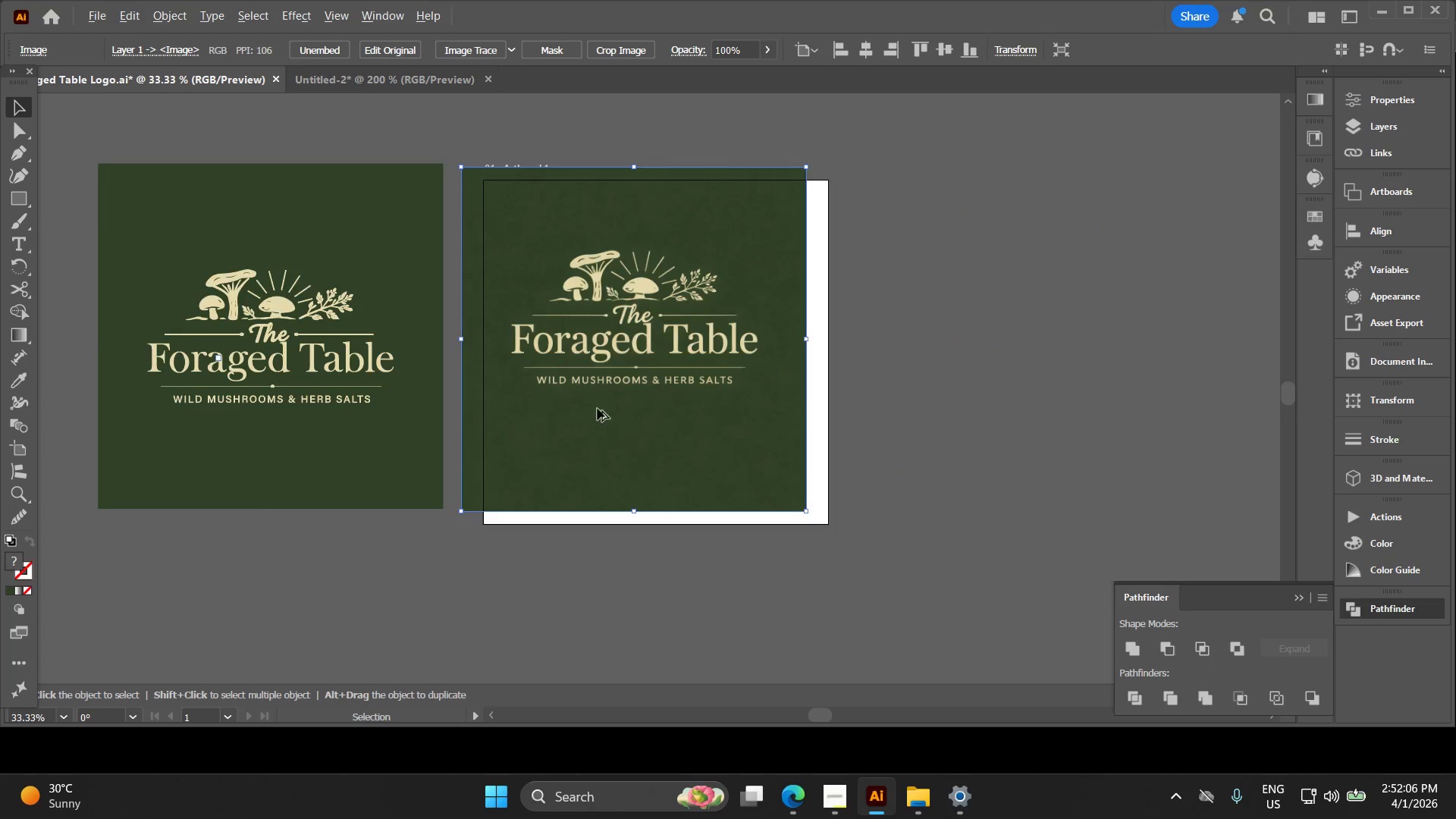 
hold_key(key=Space, duration=0.36)
 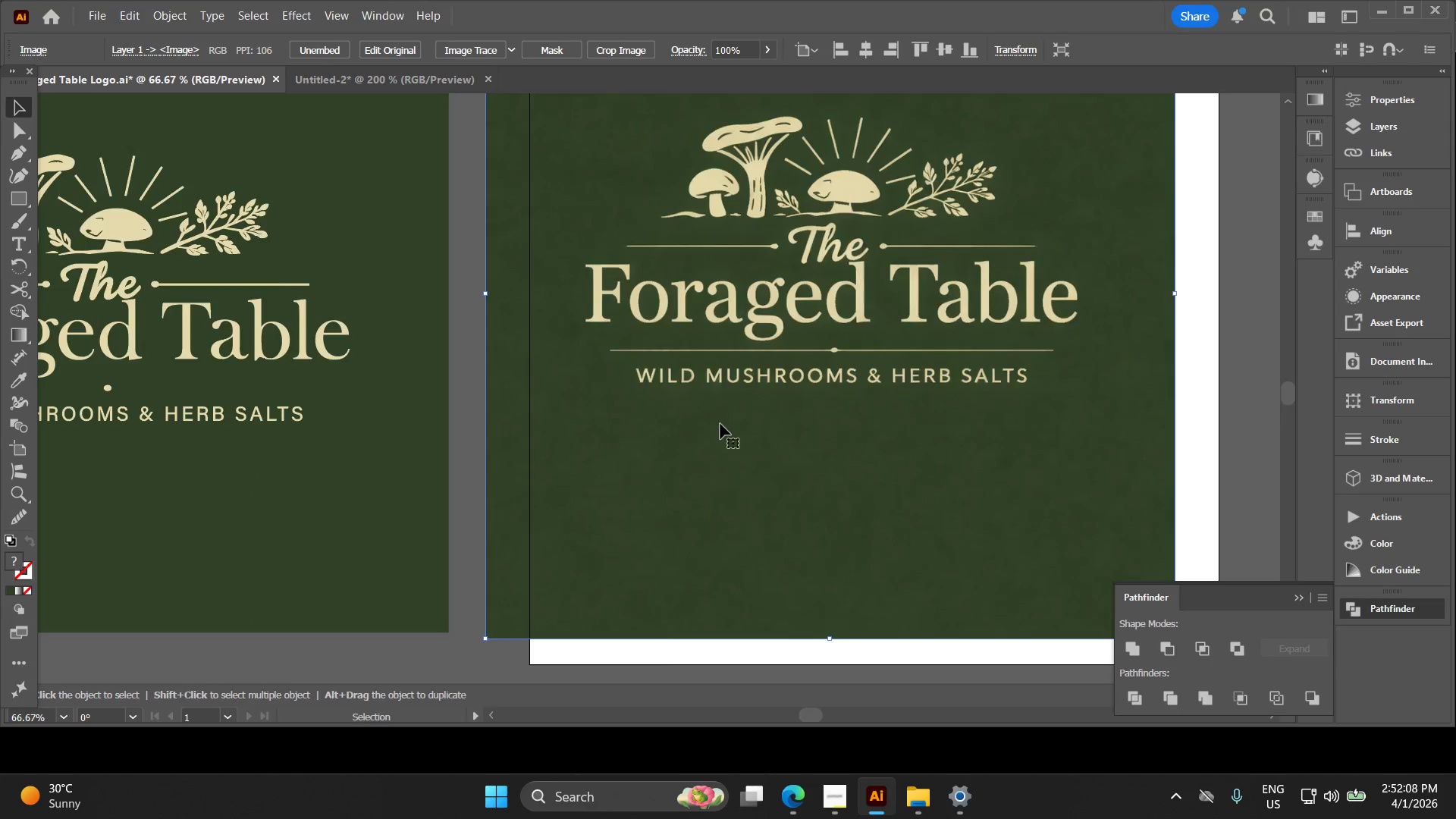 
left_click_drag(start_coordinate=[567, 413], to_coordinate=[747, 441])
 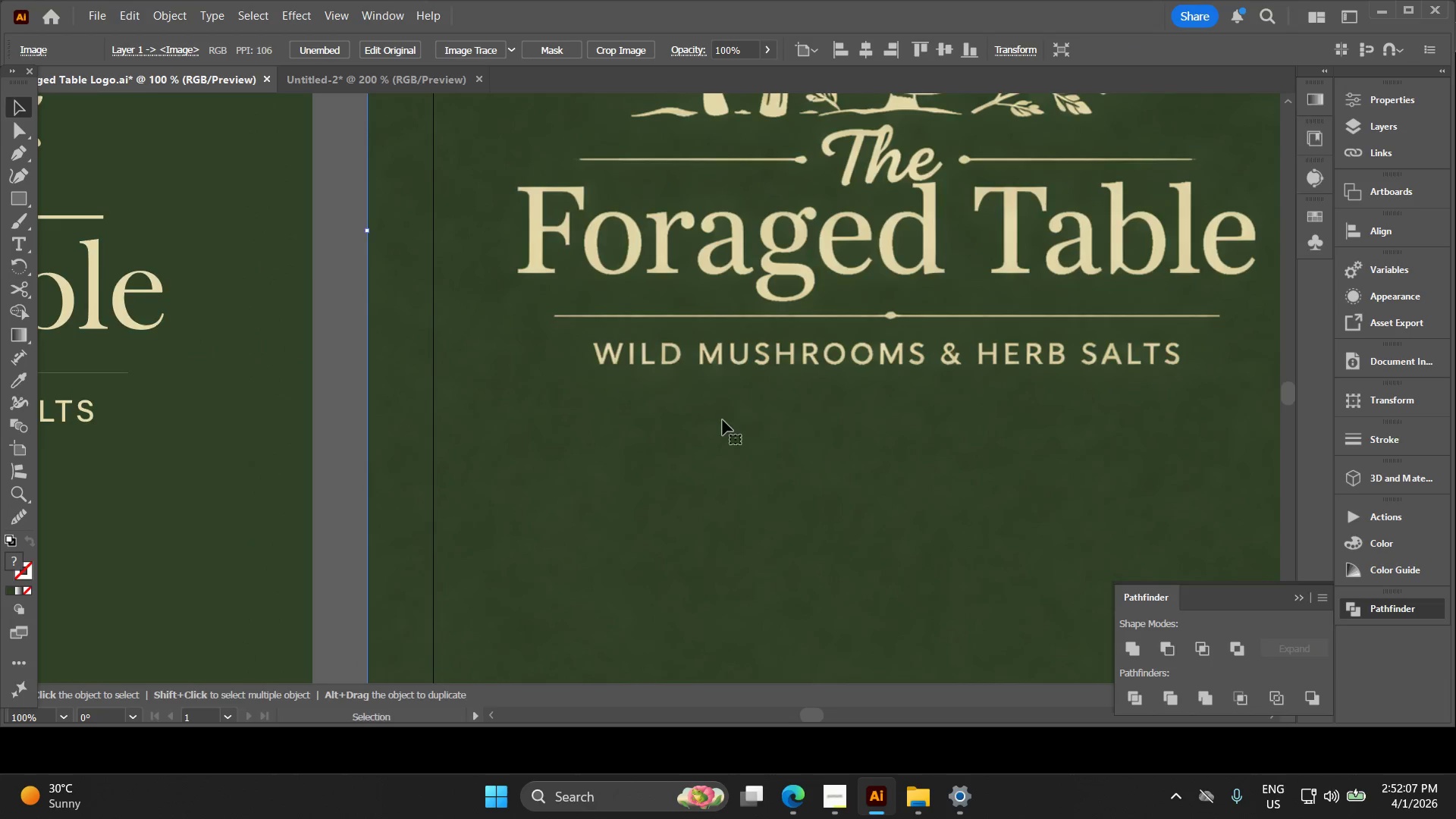 
key(Alt+AltLeft)
 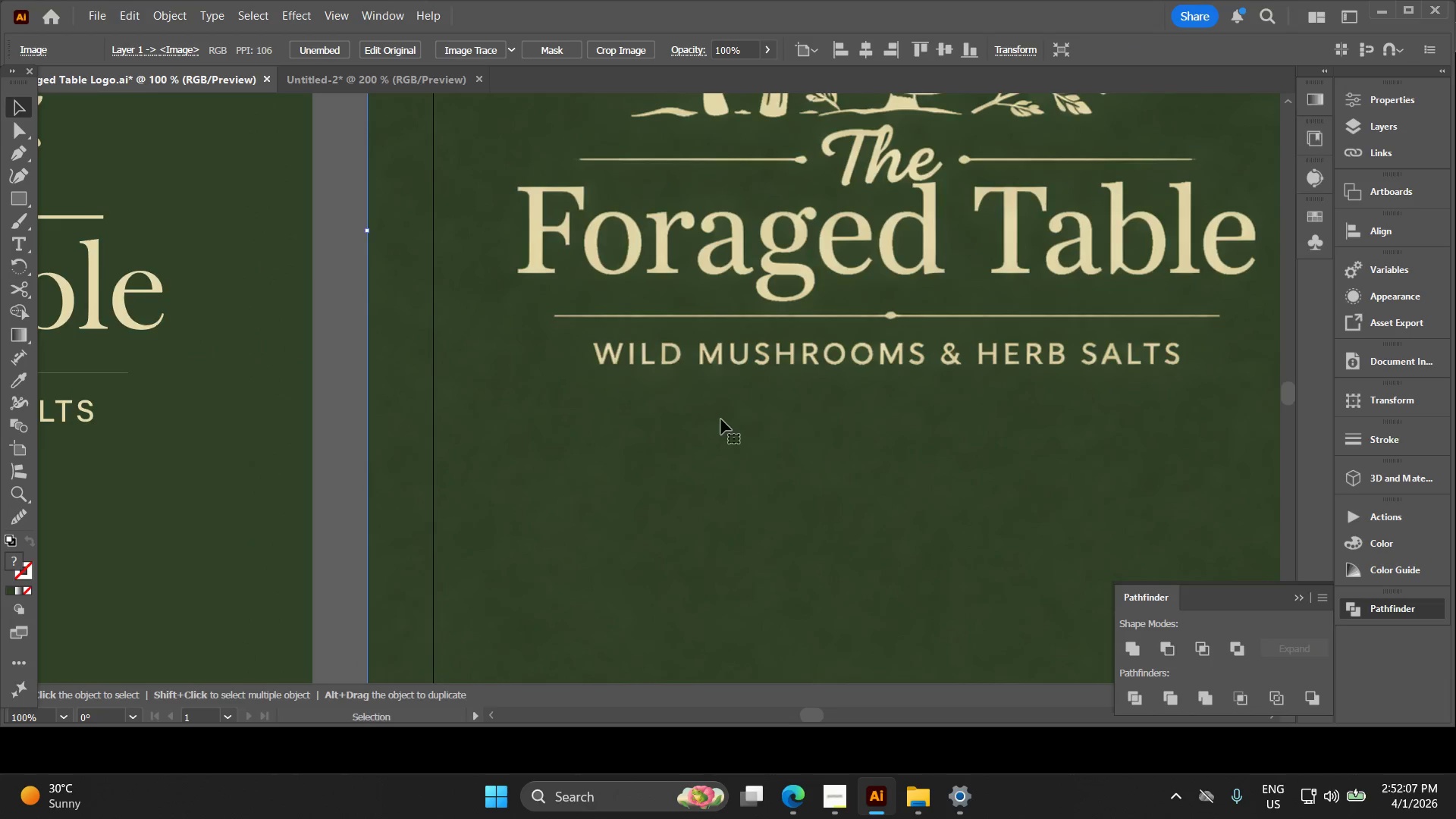 
hold_key(key=Space, duration=0.33)
 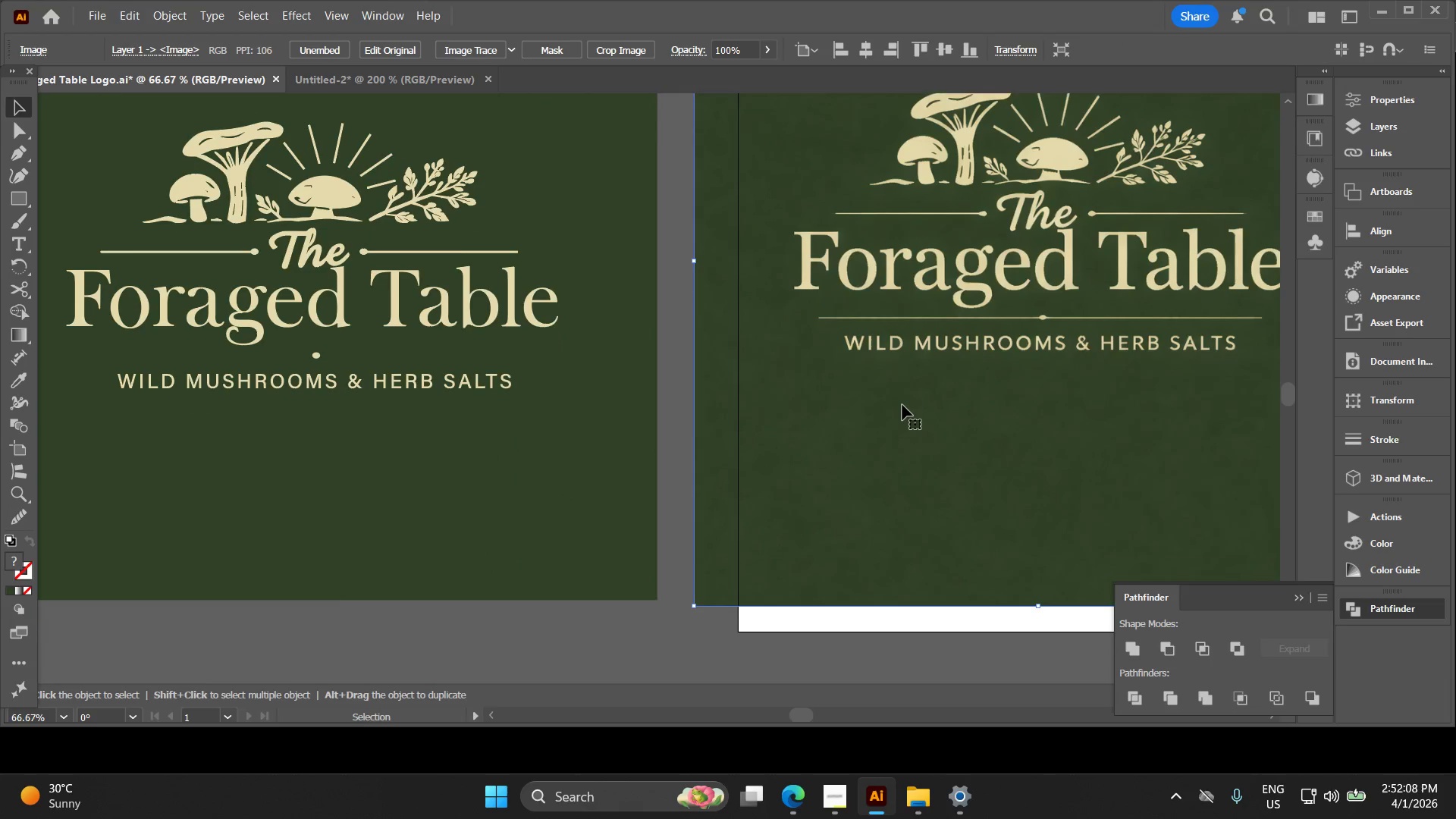 
left_click_drag(start_coordinate=[730, 428], to_coordinate=[939, 413])
 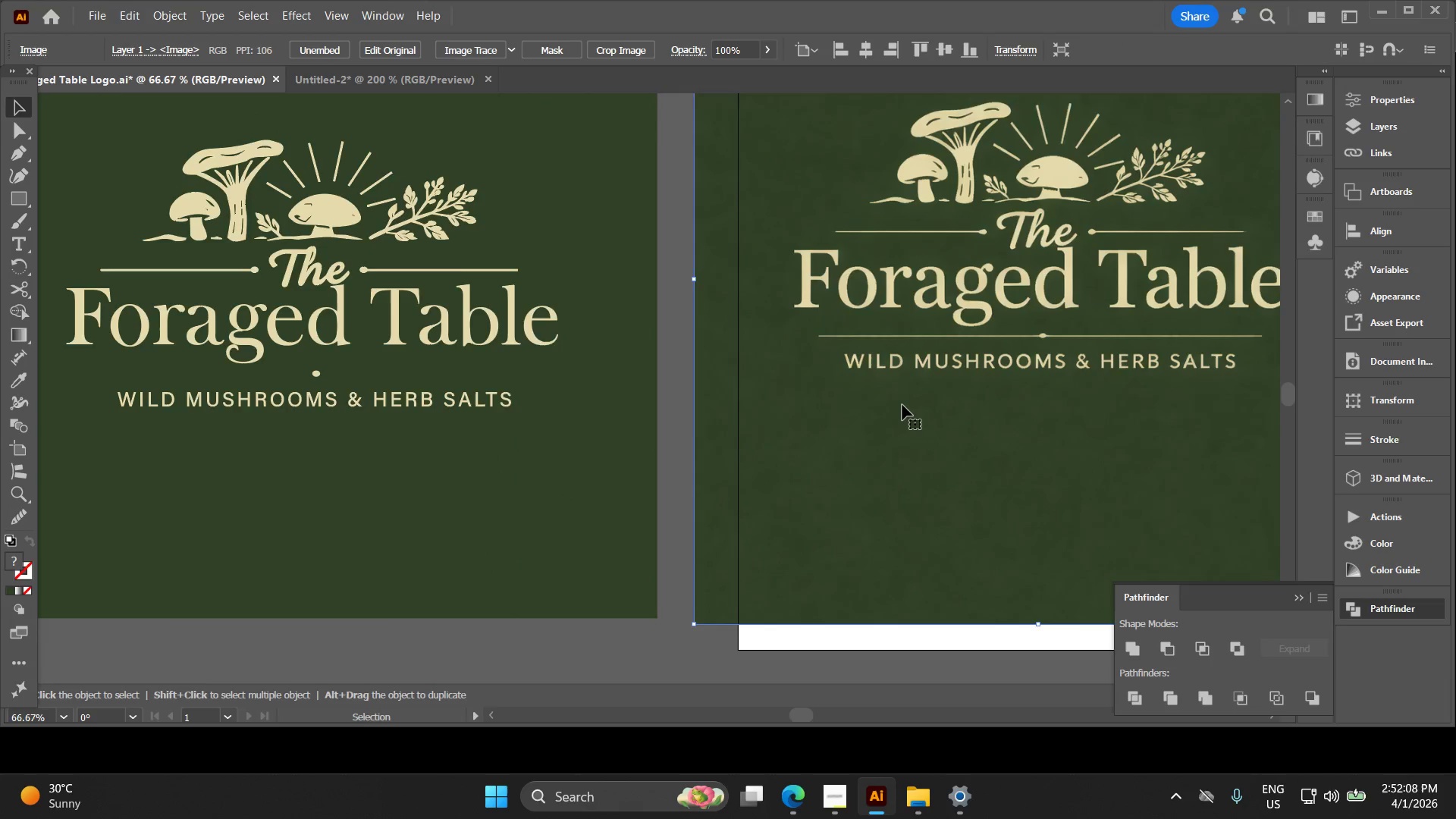 
key(Alt+AltLeft)
 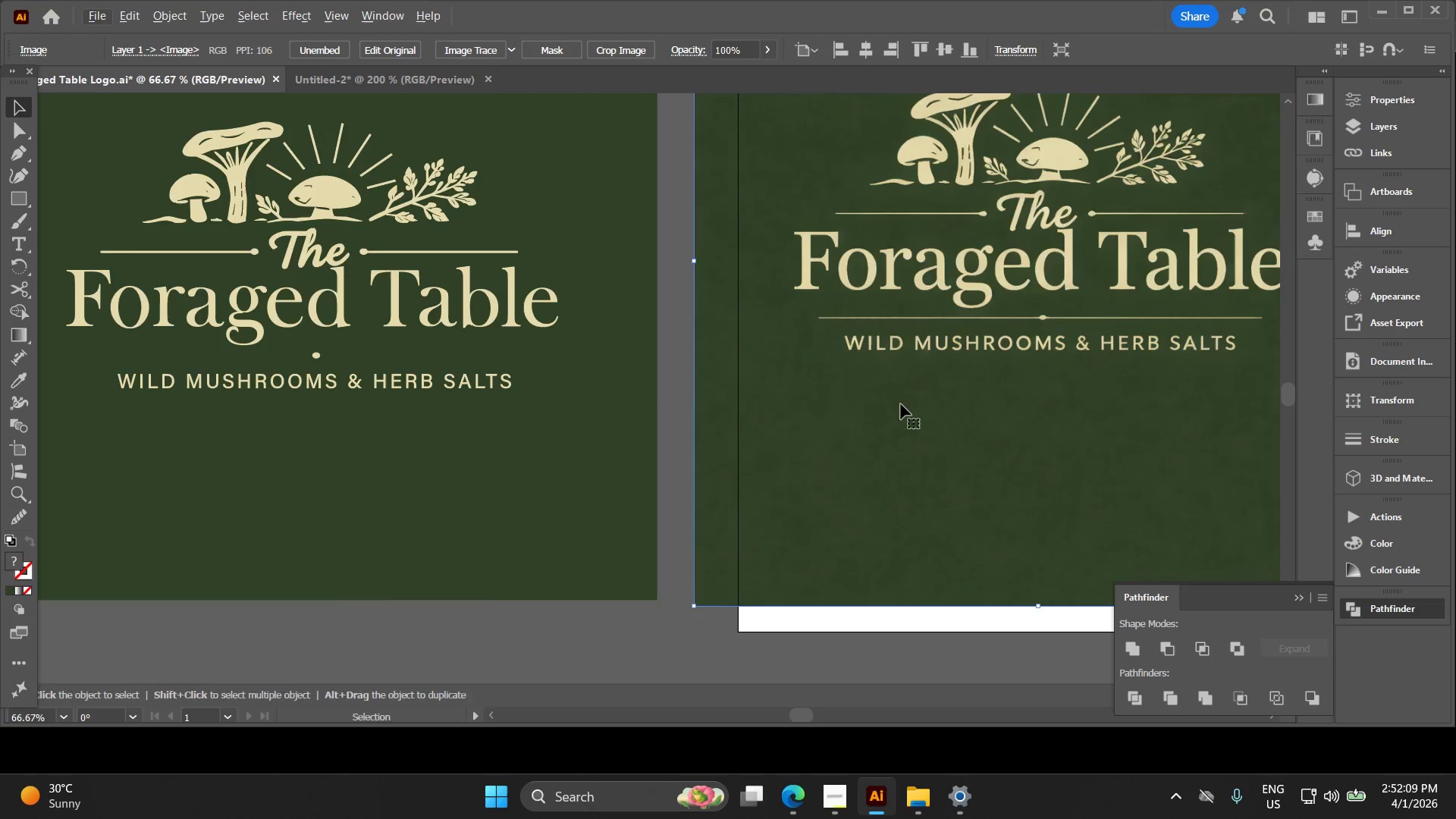 
hold_key(key=Space, duration=0.33)
 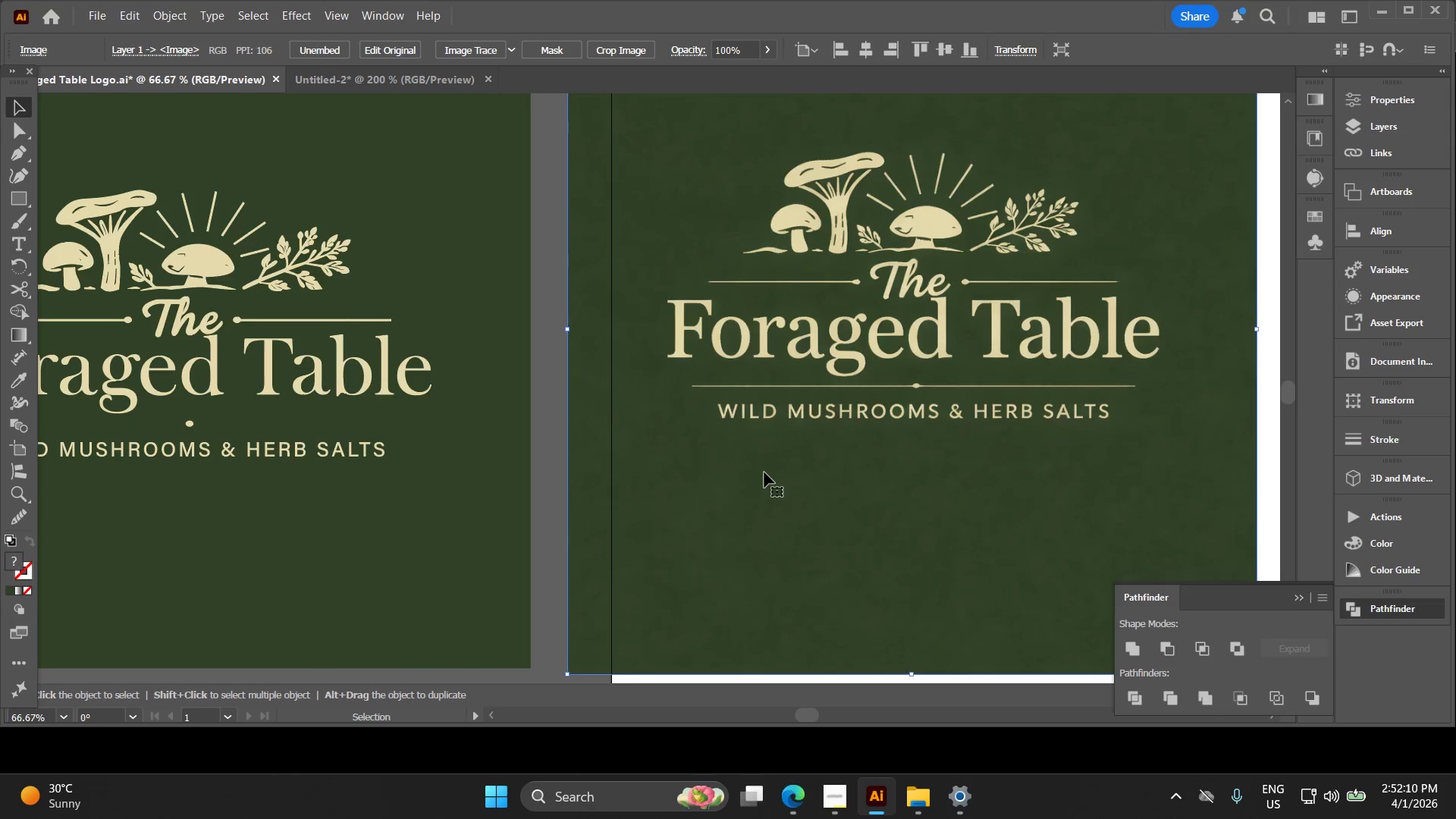 
left_click_drag(start_coordinate=[890, 409], to_coordinate=[762, 477])
 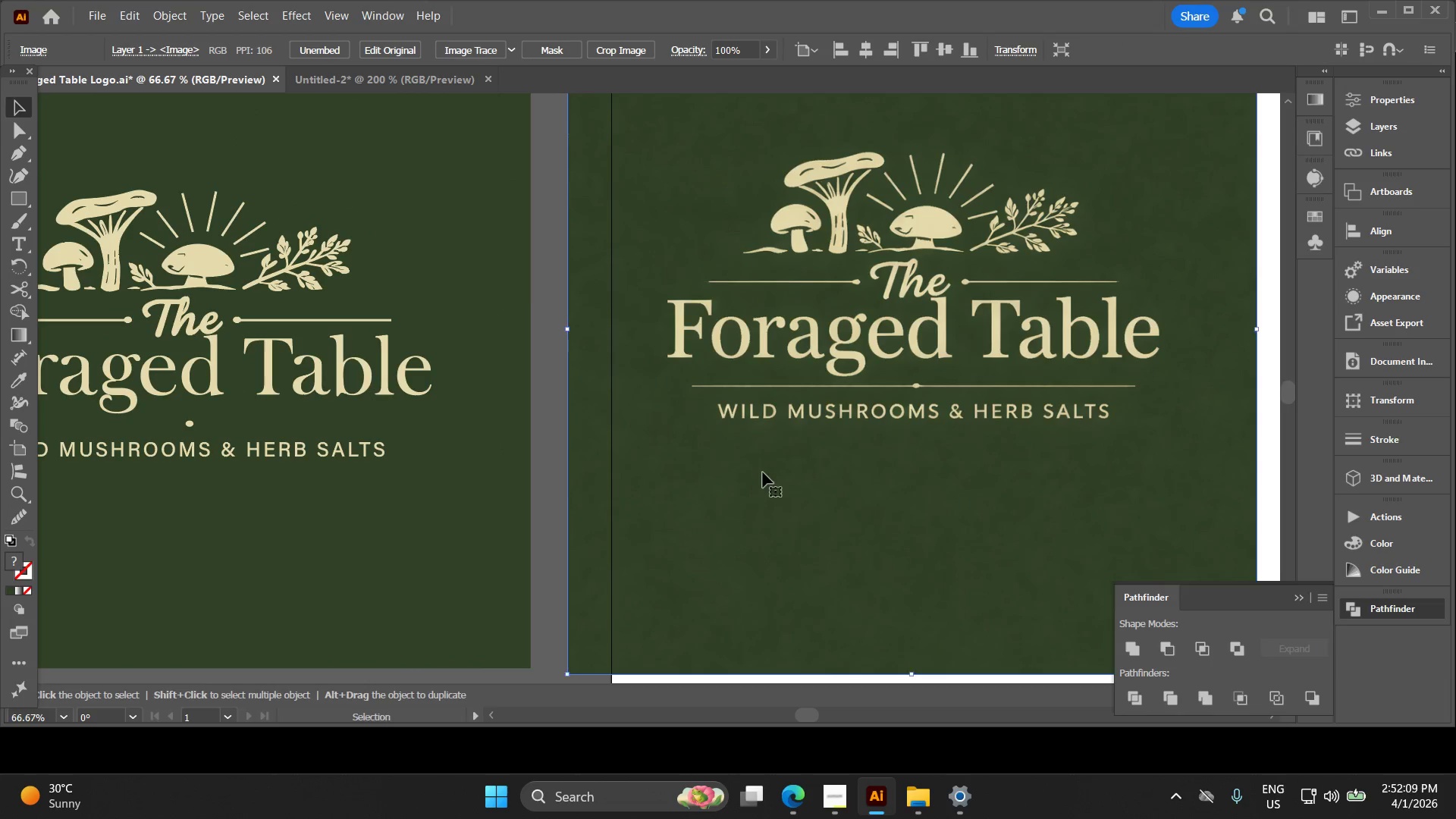 
double_click([764, 472])
 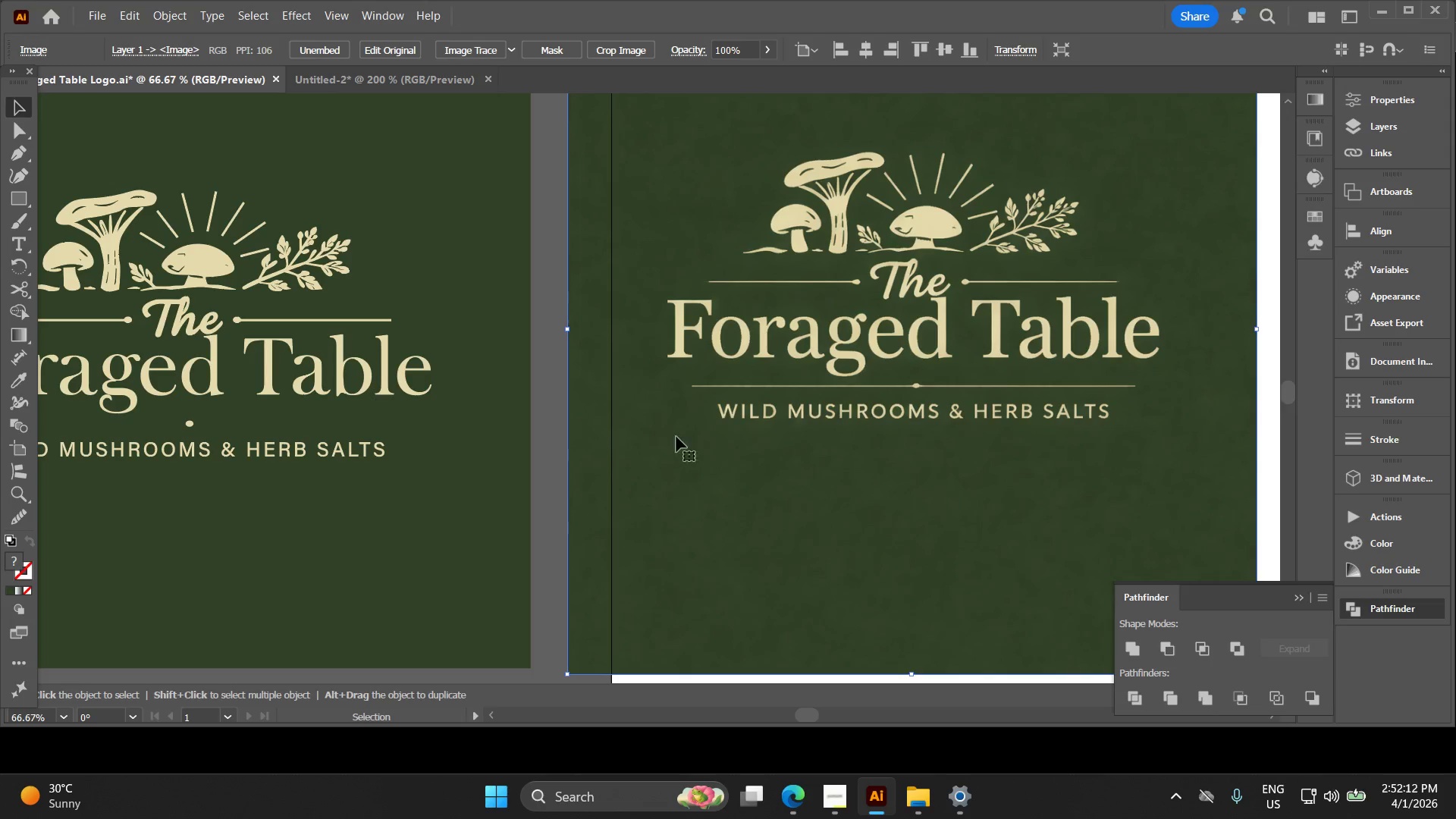 
scroll: coordinate [598, 408], scroll_direction: up, amount: 3.0
 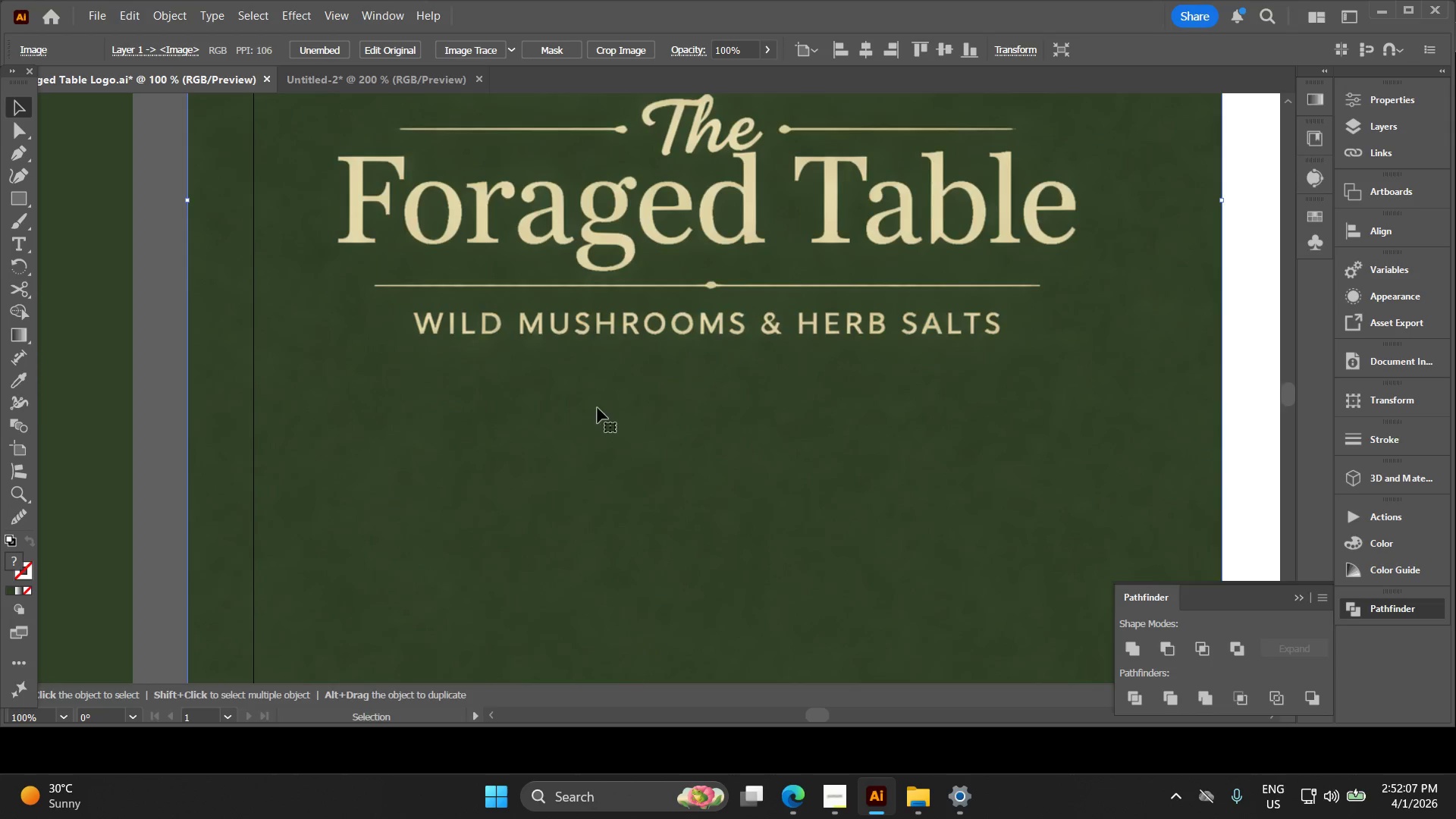 
scroll: coordinate [721, 419], scroll_direction: down, amount: 1.0
 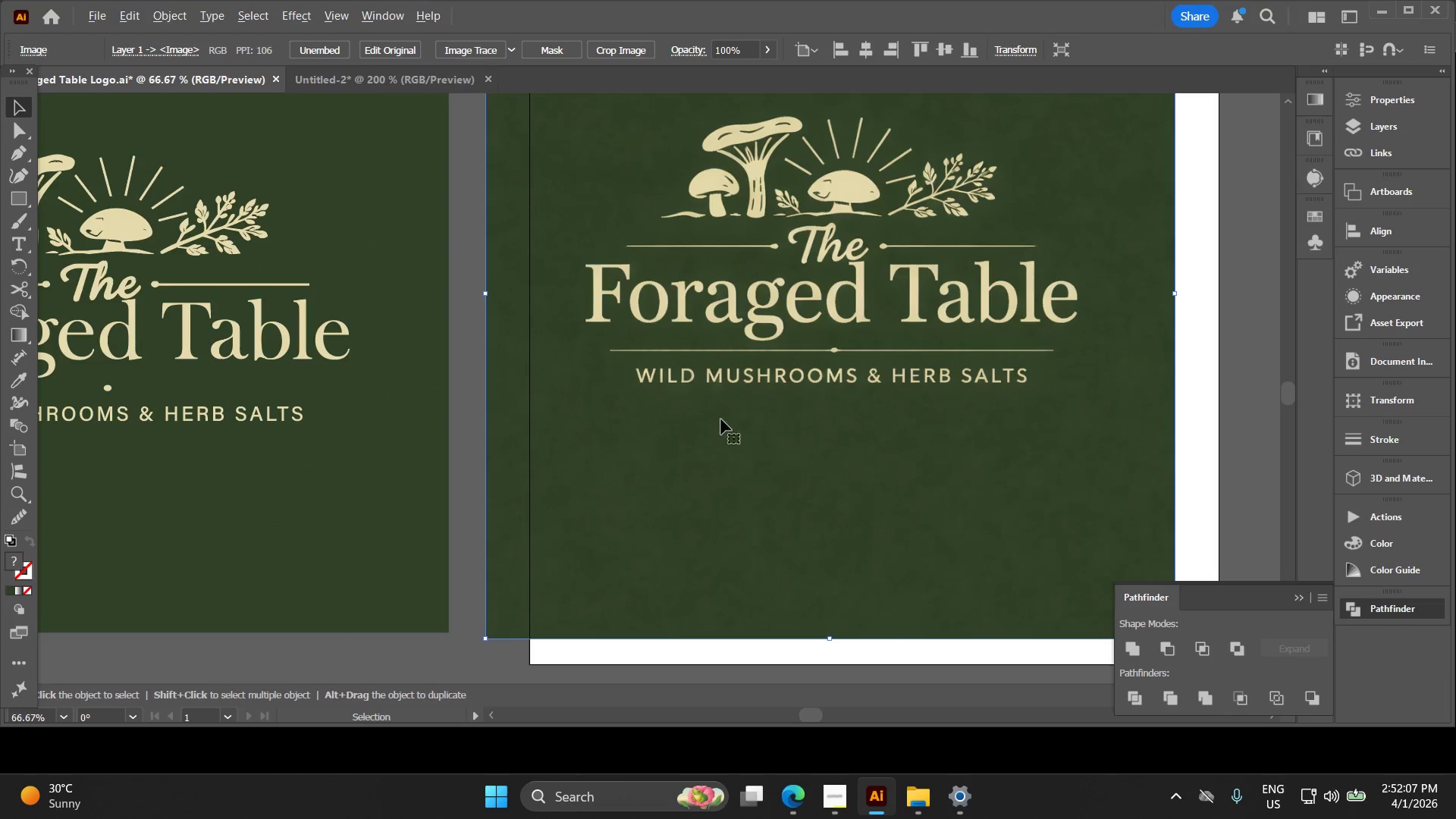 
hold_key(key=AltLeft, duration=0.88)
 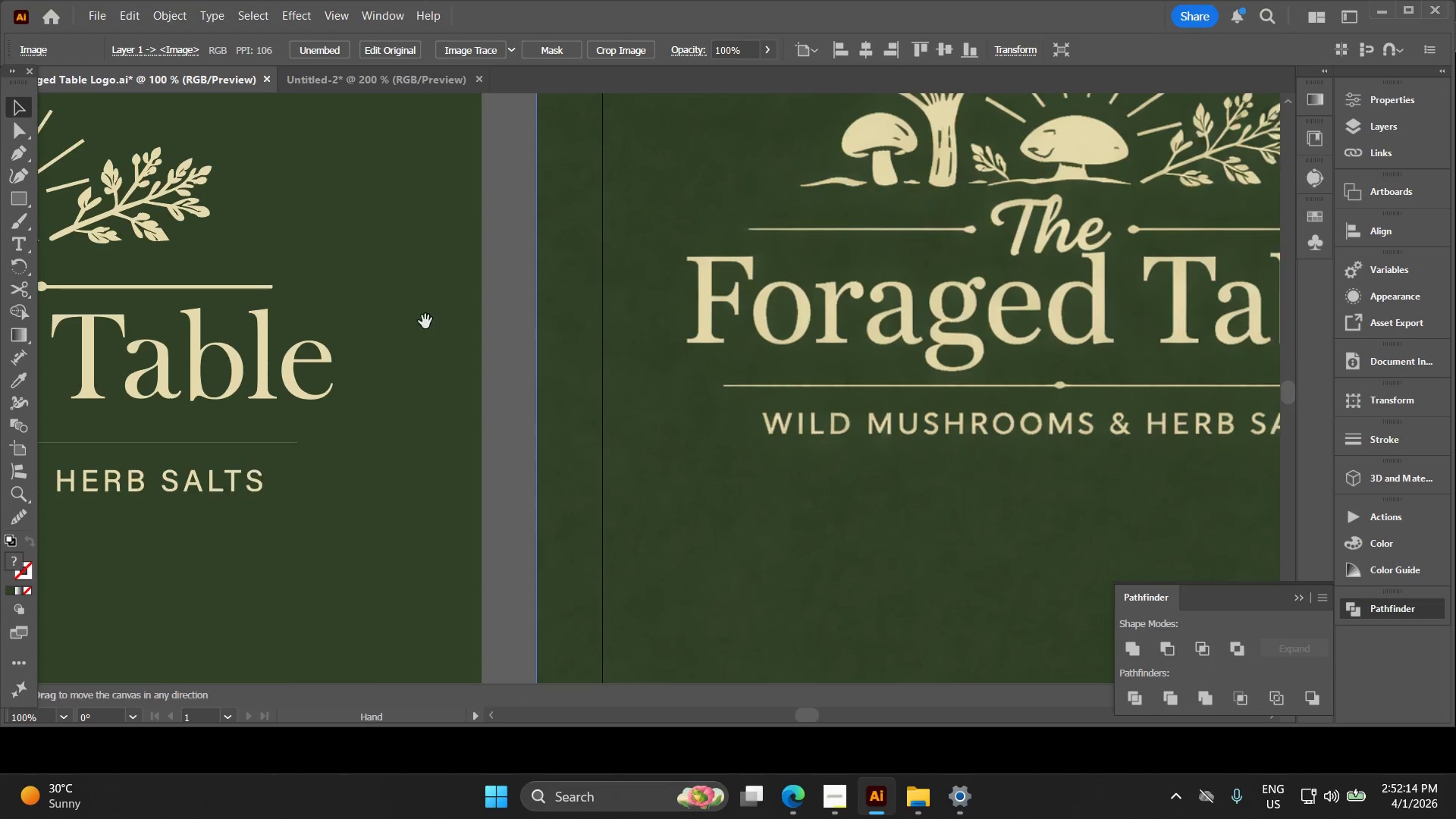 
scroll: coordinate [902, 405], scroll_direction: down, amount: 1.0
 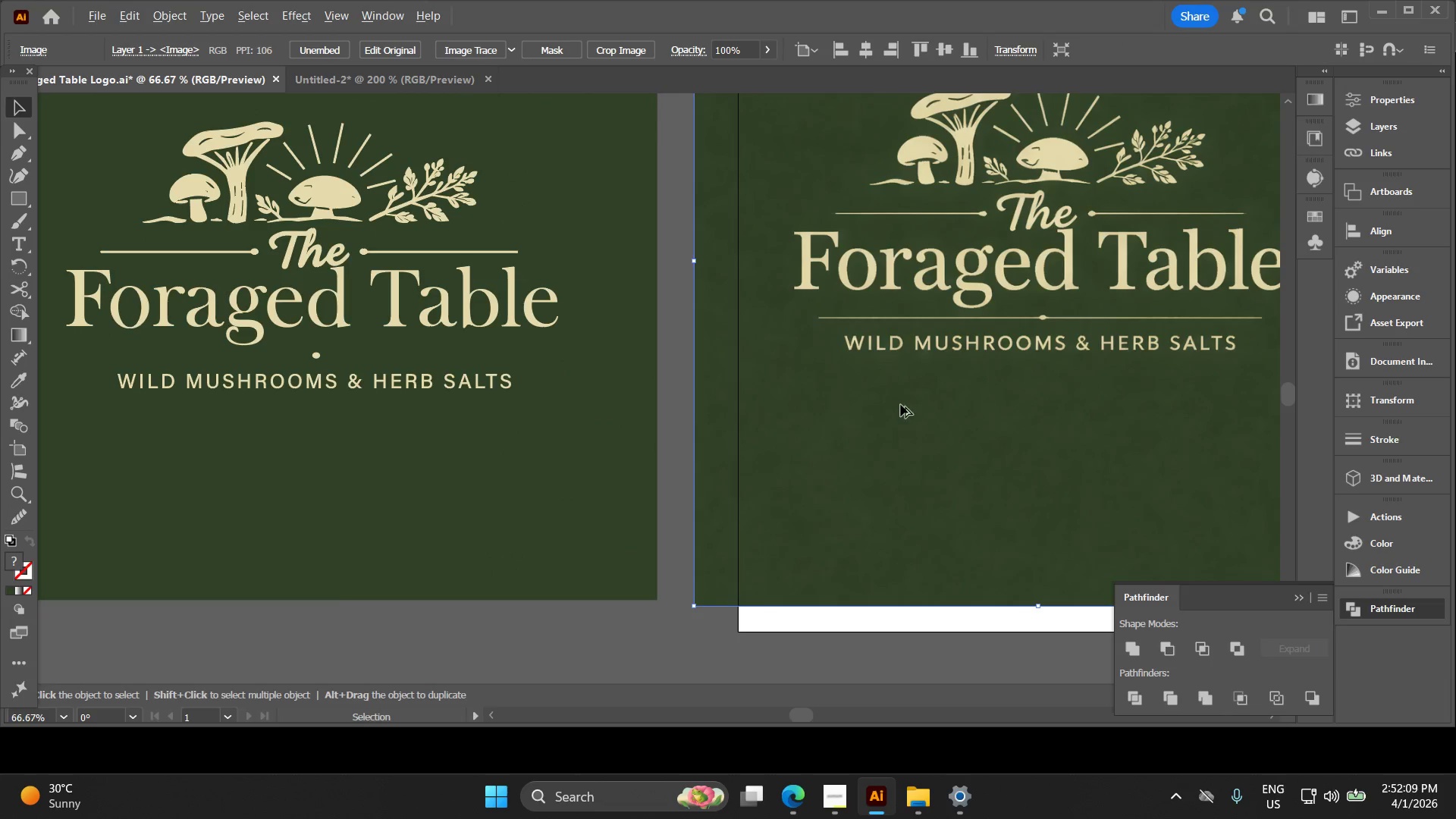 
hold_key(key=AltLeft, duration=0.91)
 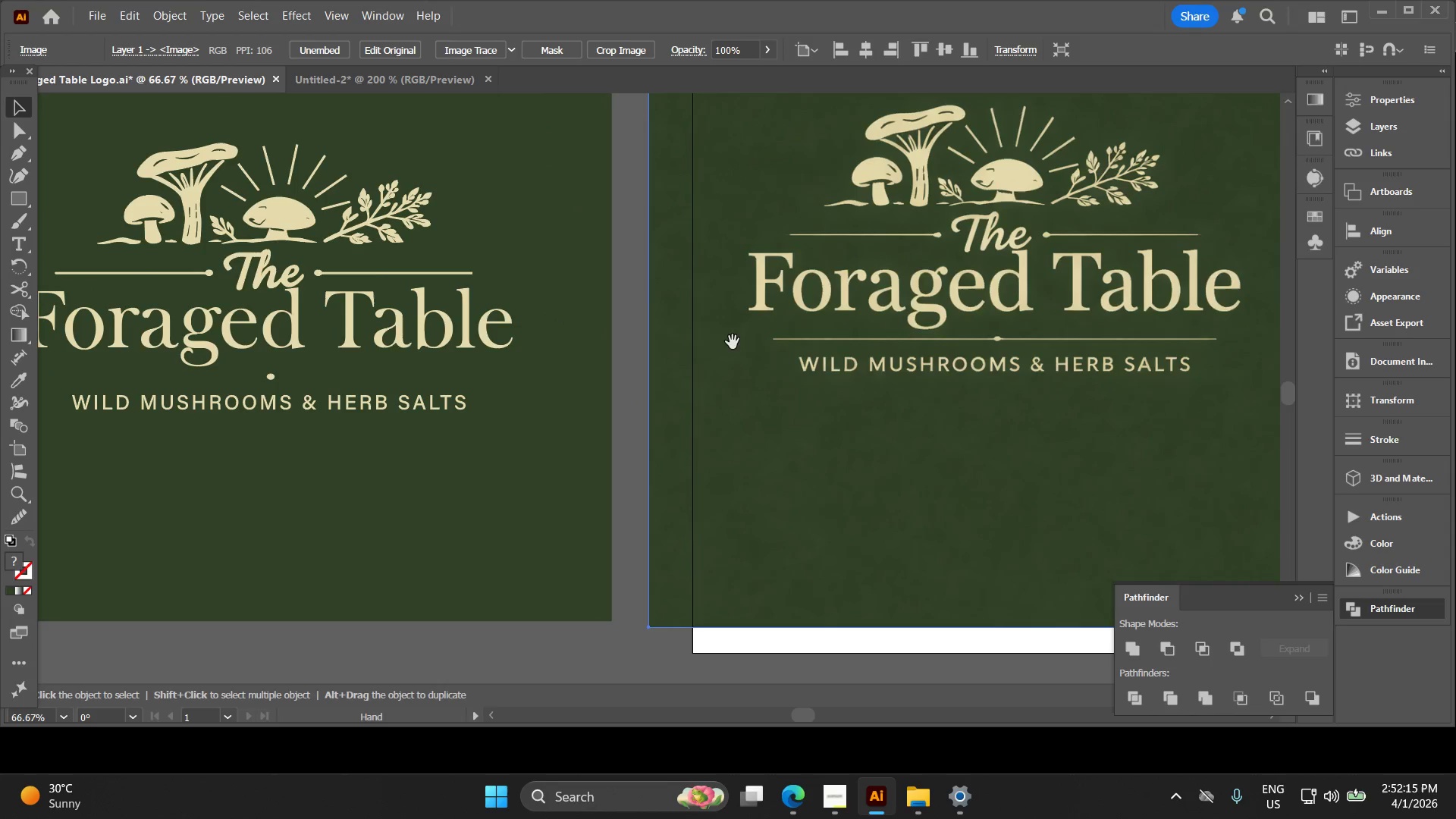 
hold_key(key=Space, duration=0.36)
 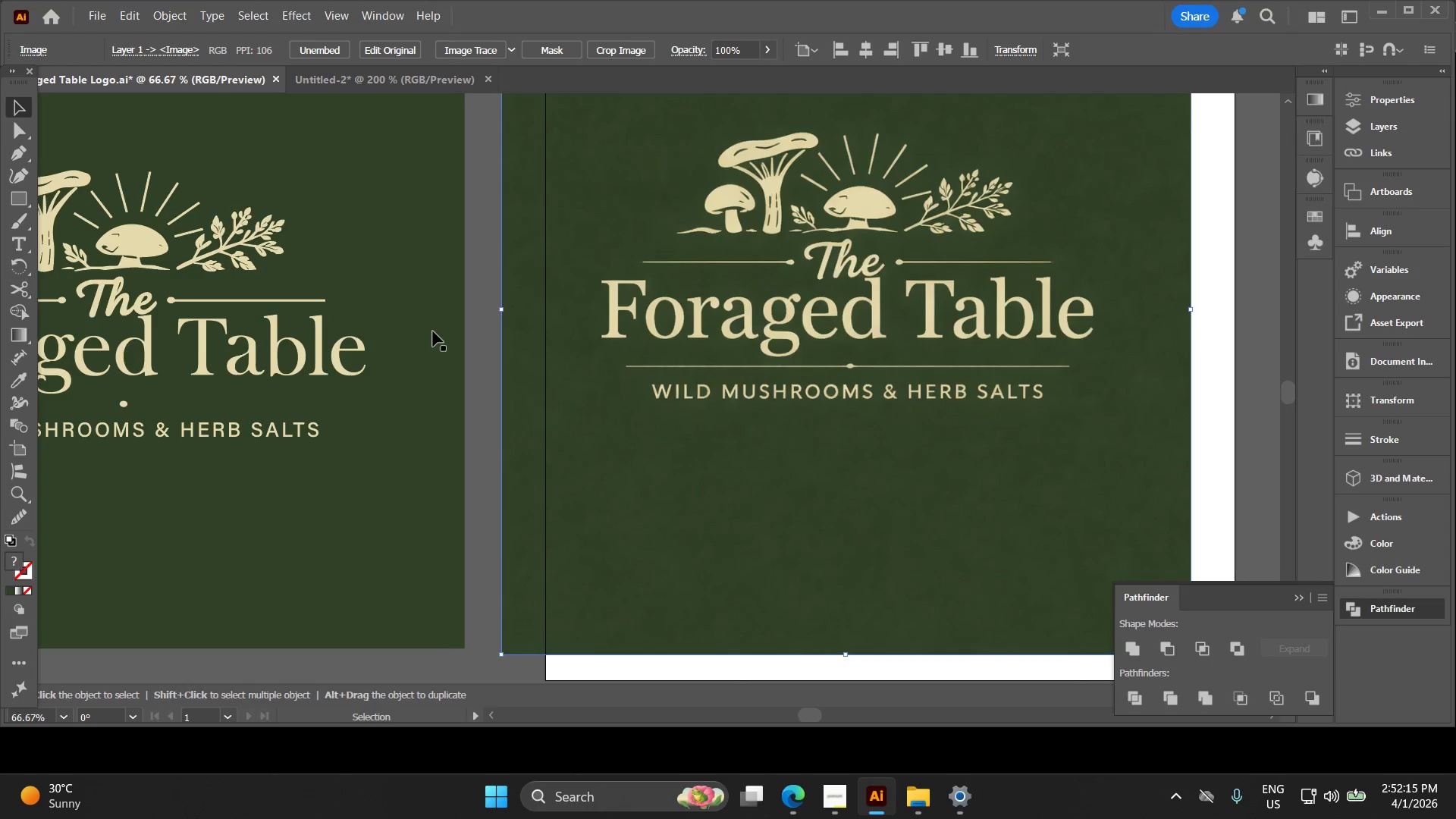 
left_click_drag(start_coordinate=[700, 390], to_coordinate=[425, 322])
 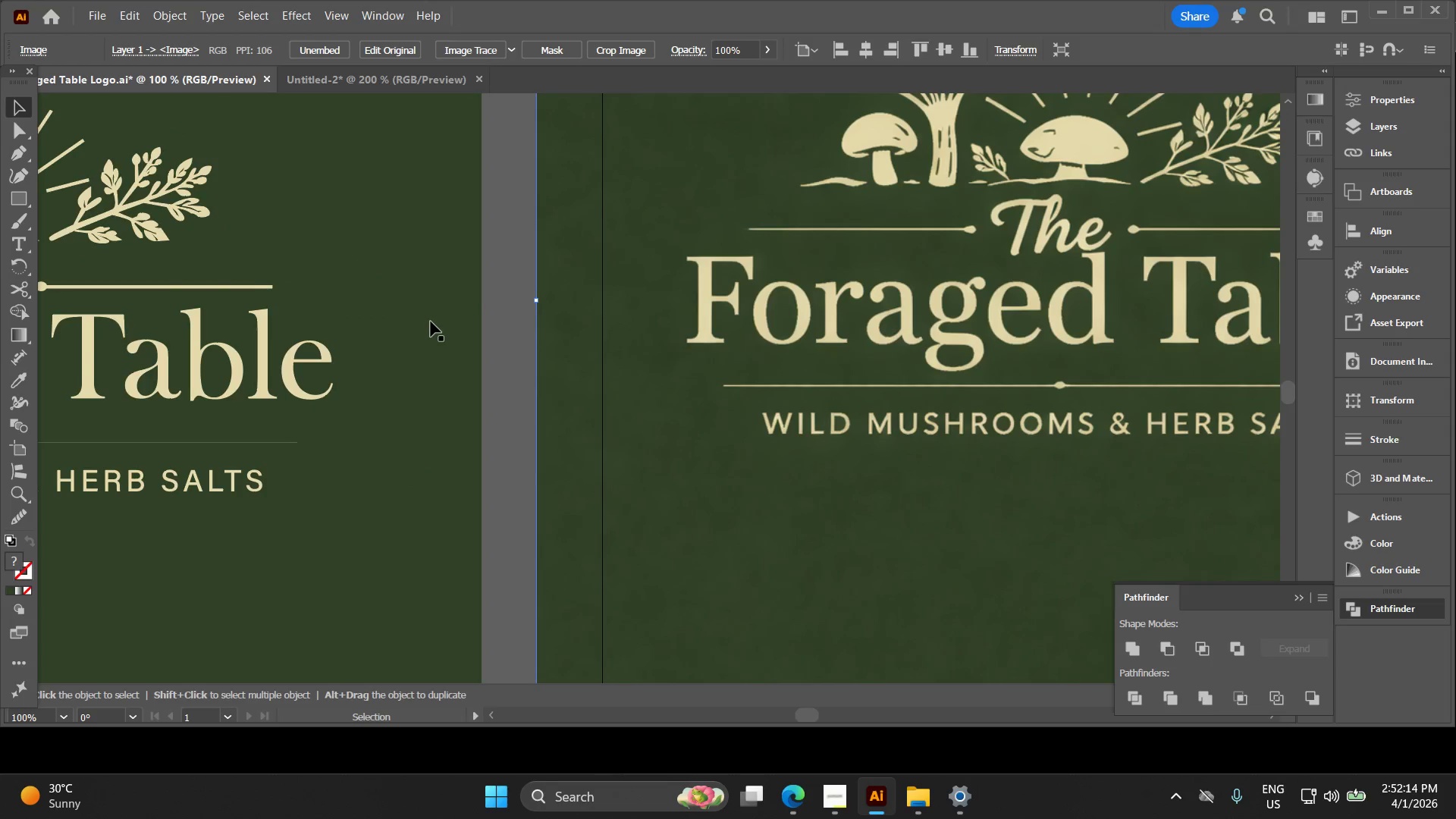 
hold_key(key=Space, duration=0.34)
 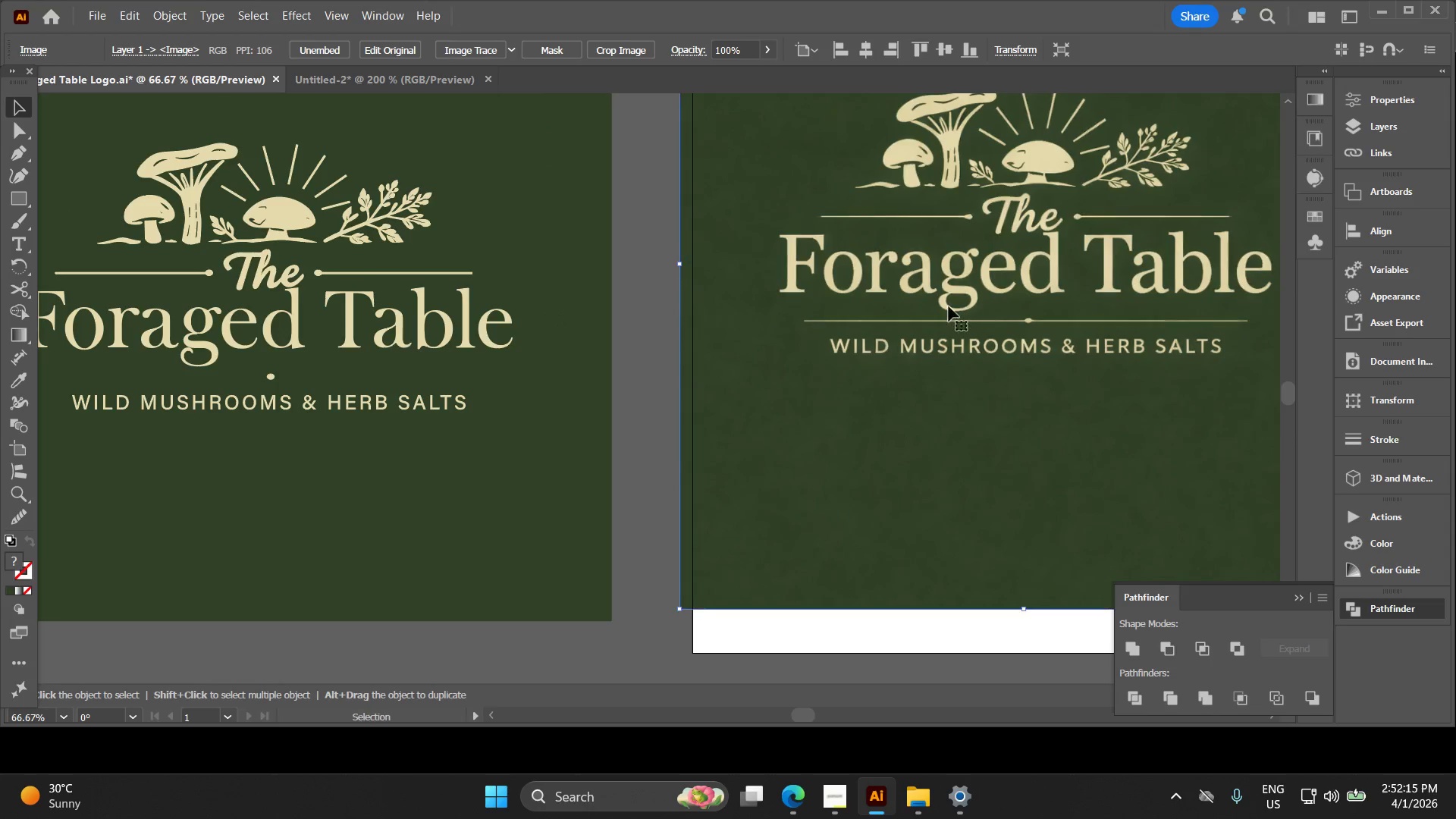 
left_click_drag(start_coordinate=[414, 343], to_coordinate=[561, 315])
 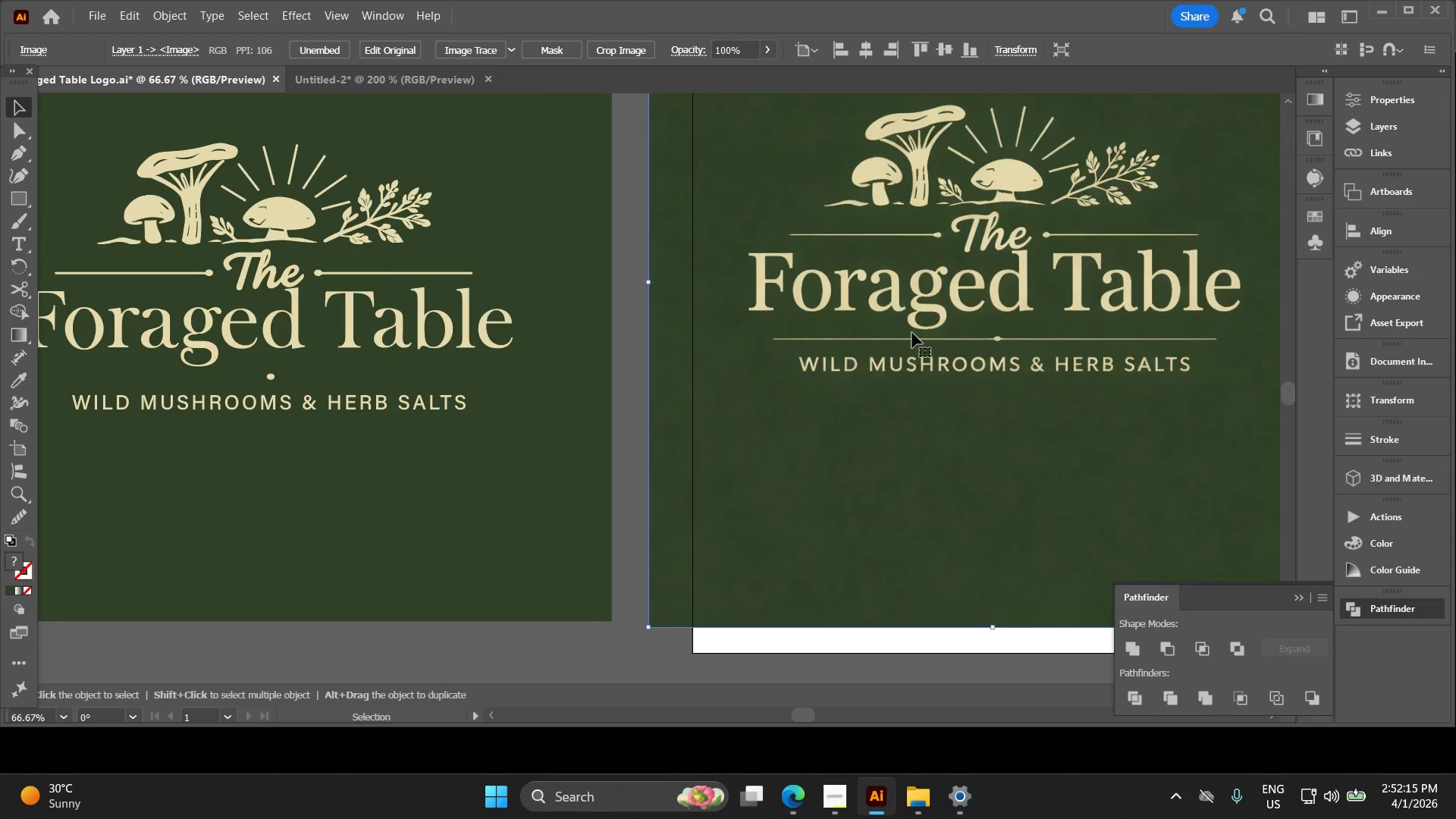 
left_click_drag(start_coordinate=[932, 325], to_coordinate=[963, 307])
 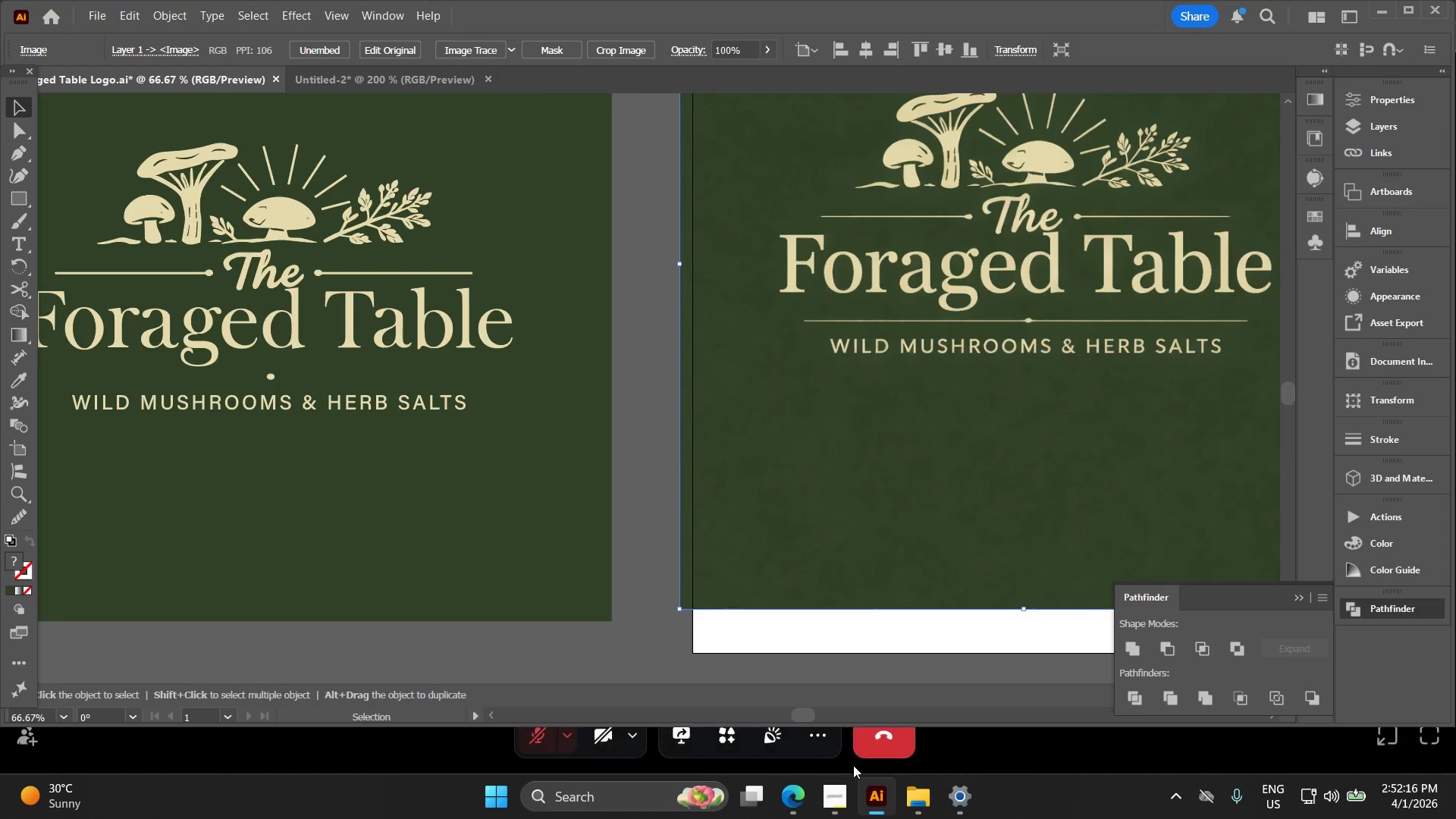 
left_click([838, 808])